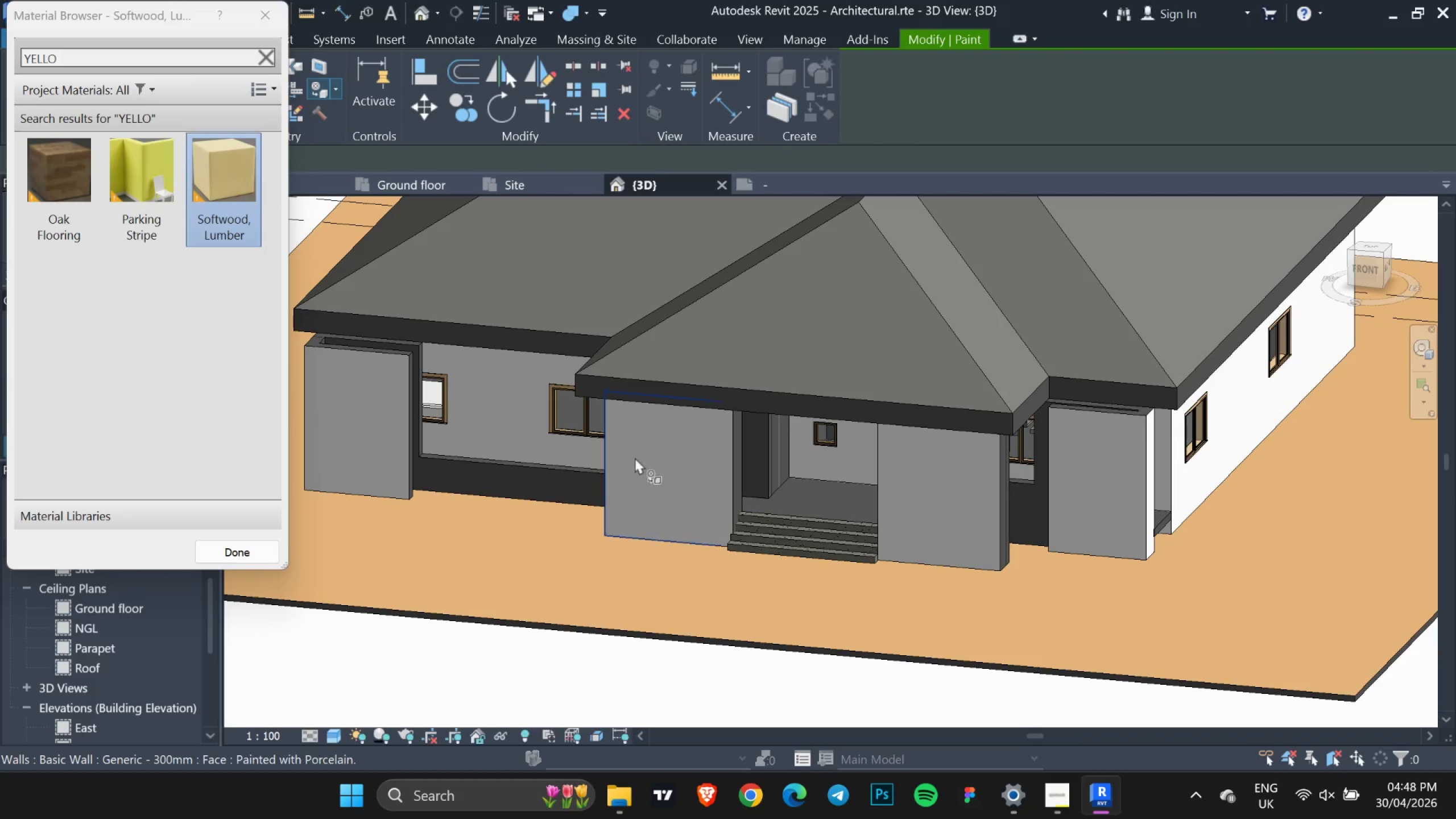 
left_click([639, 458])
 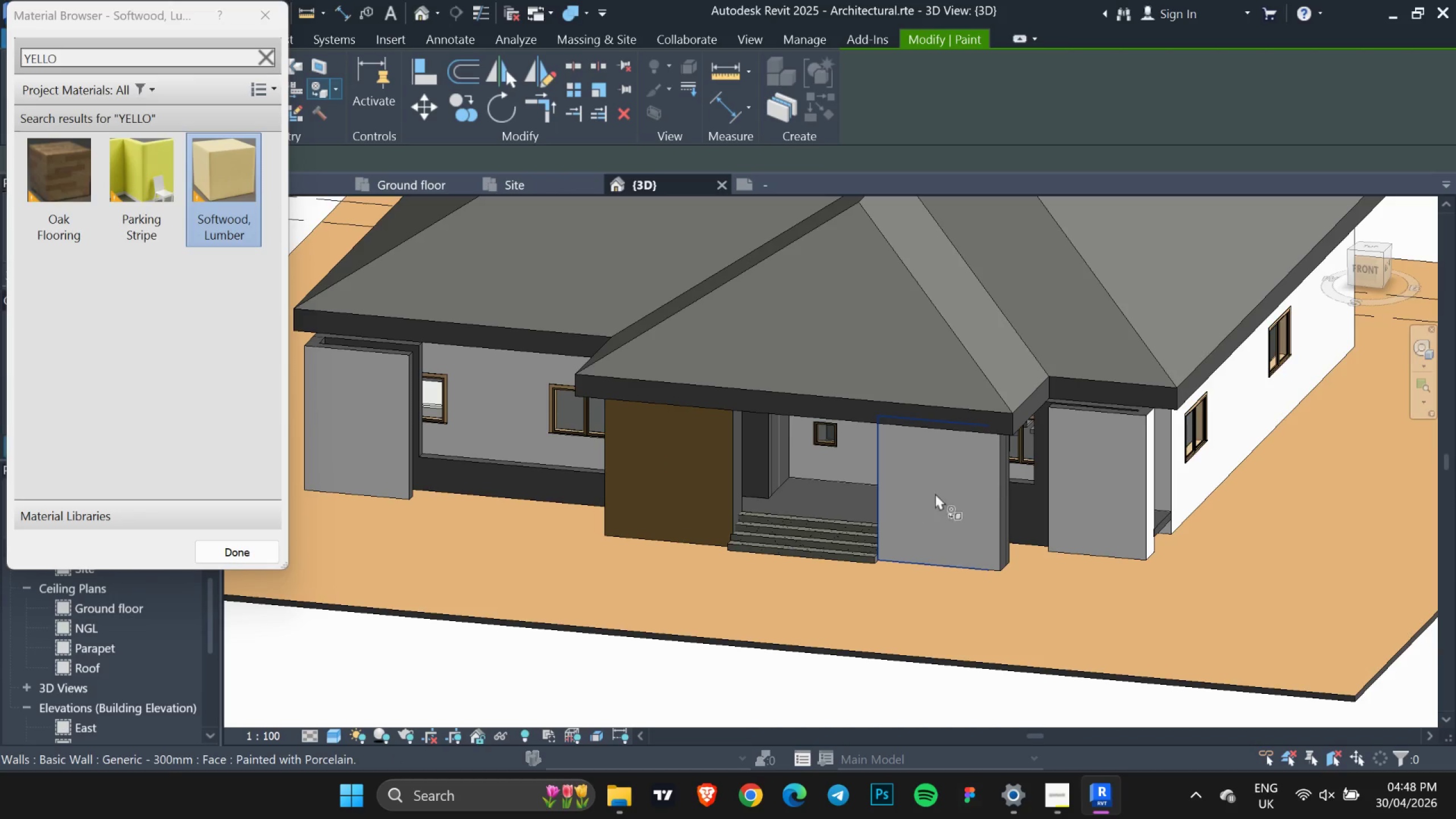 
left_click([935, 493])
 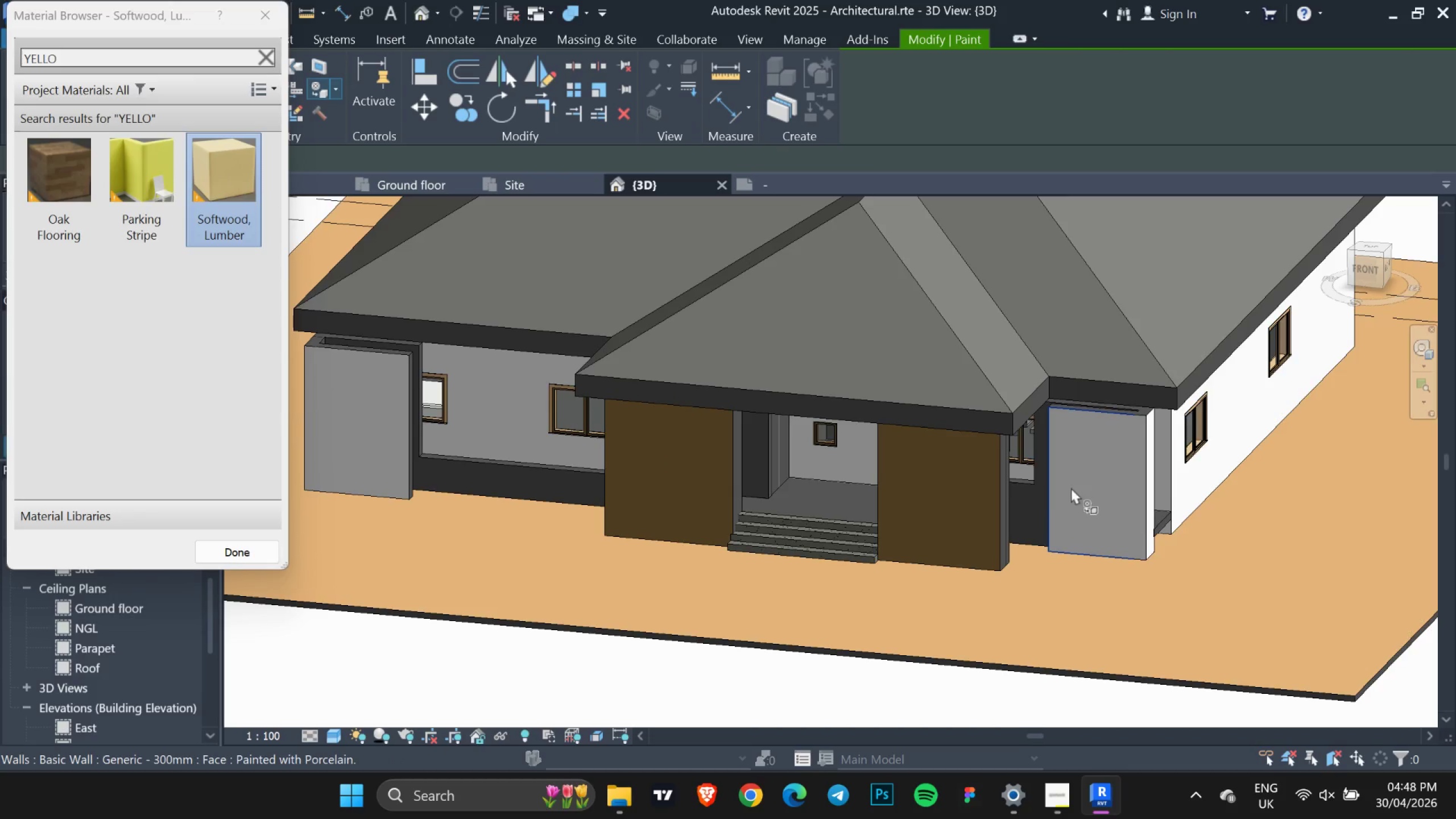 
hold_key(key=ShiftLeft, duration=0.44)
 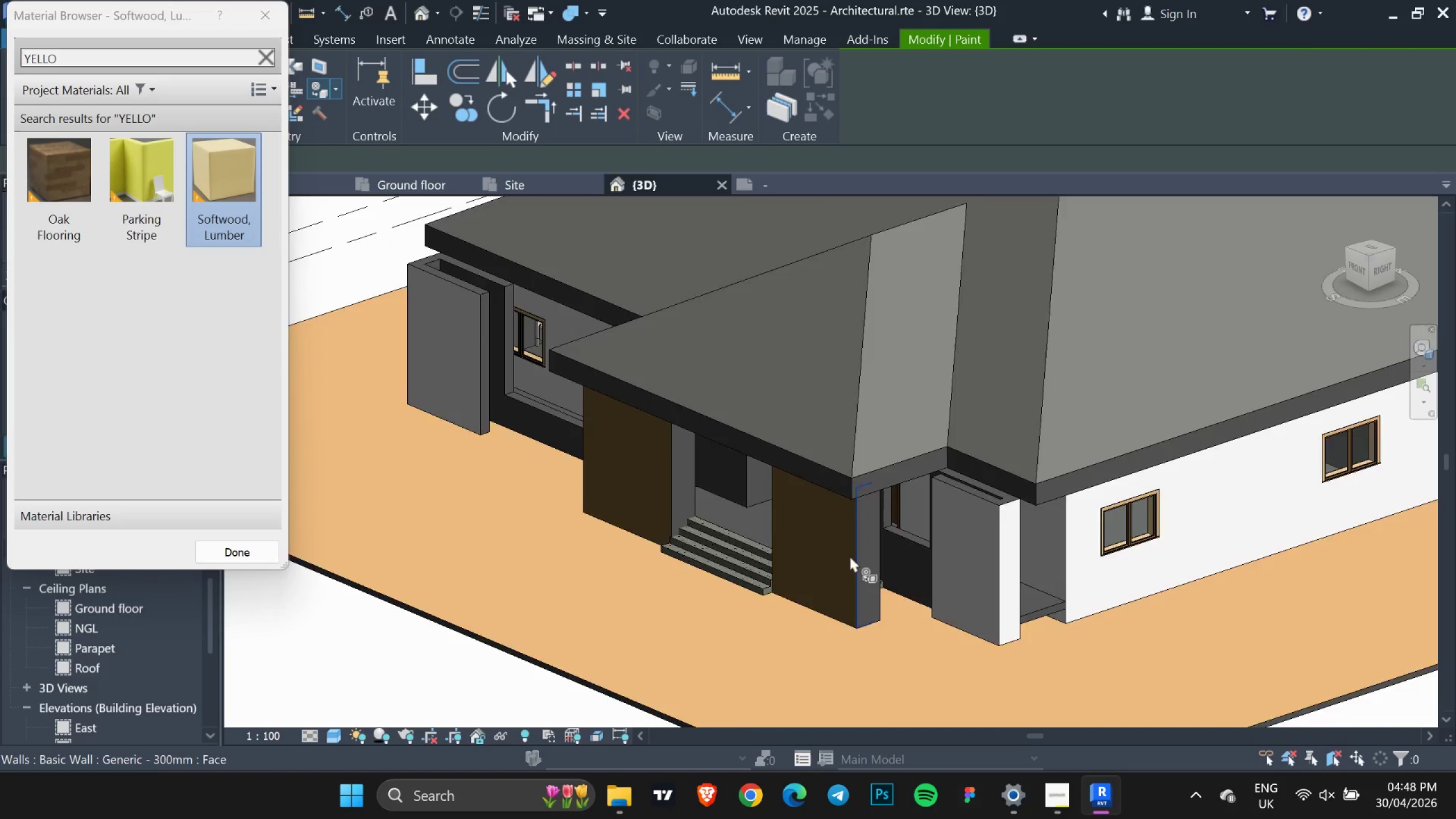 
scroll: coordinate [850, 556], scroll_direction: up, amount: 6.0
 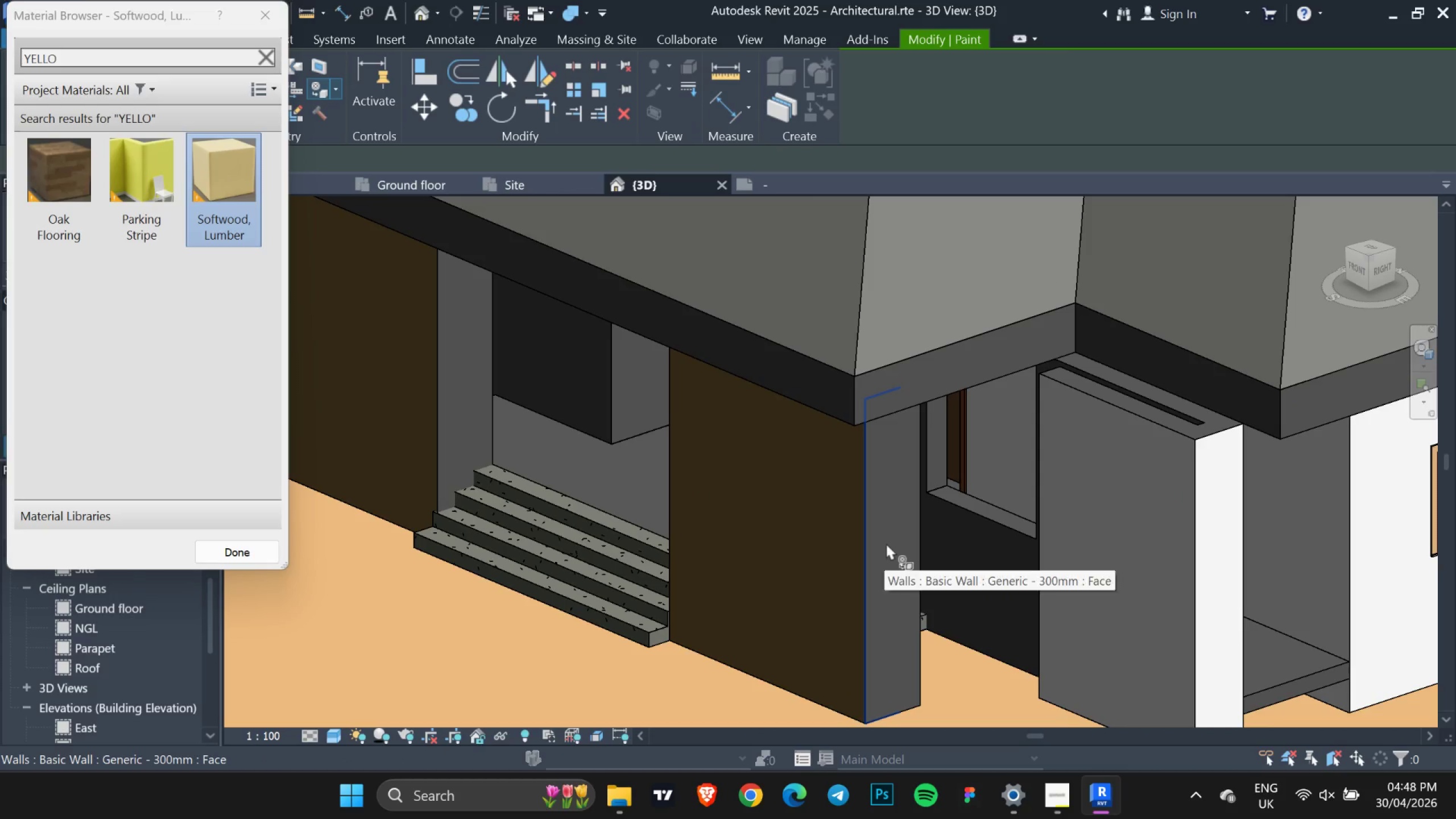 
left_click([890, 547])
 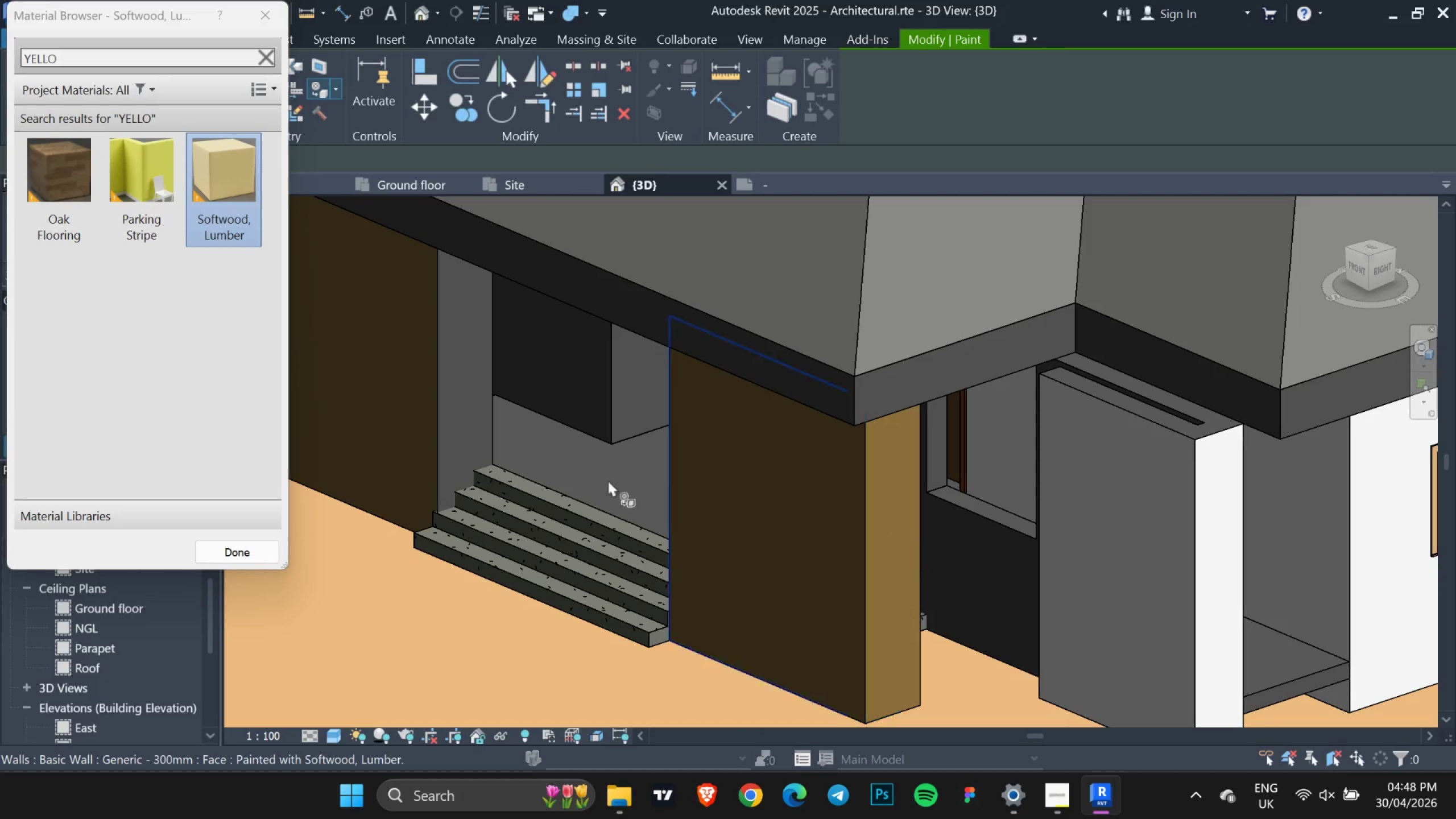 
hold_key(key=ShiftLeft, duration=0.47)
 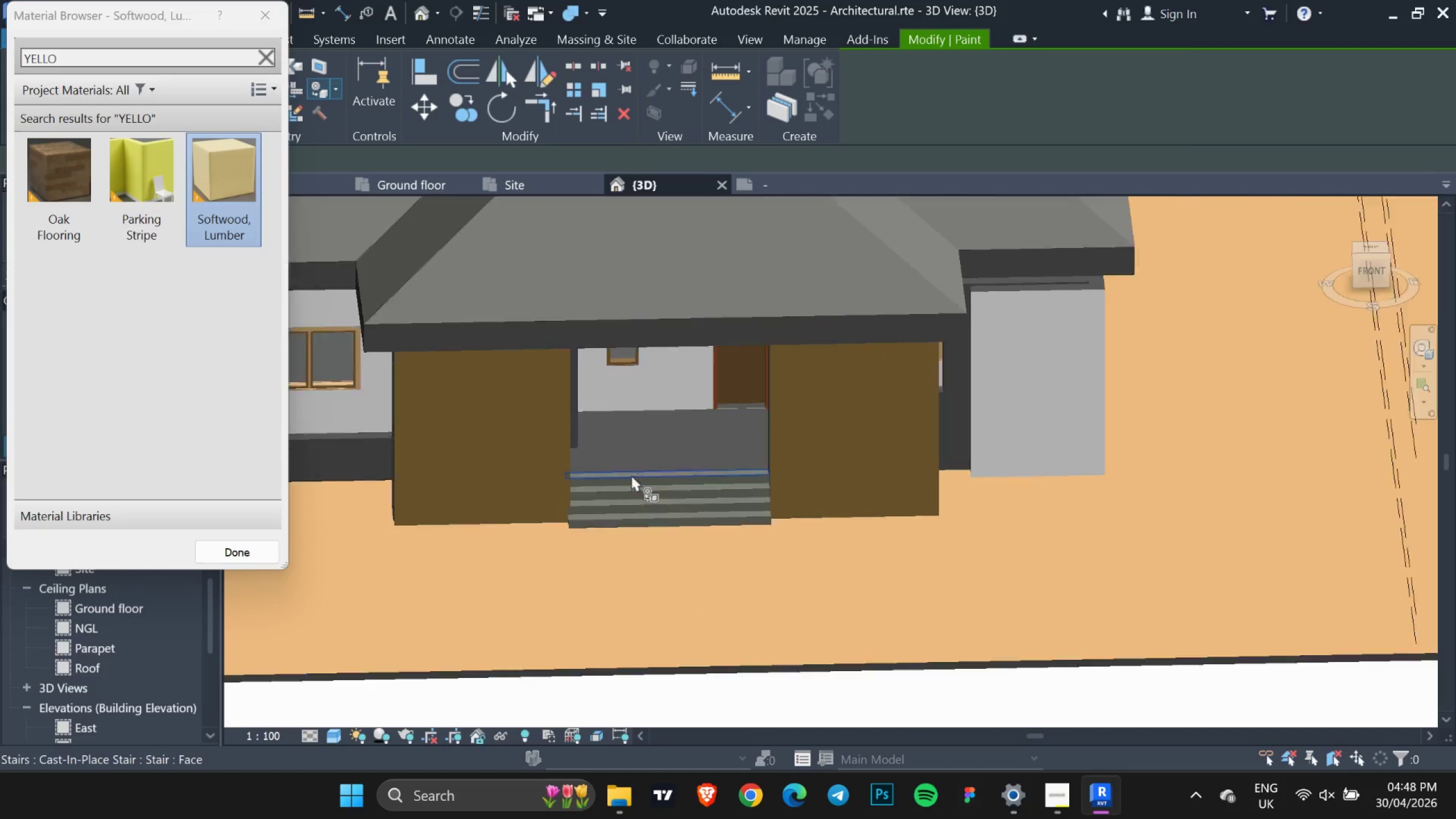 
scroll: coordinate [541, 481], scroll_direction: down, amount: 6.0
 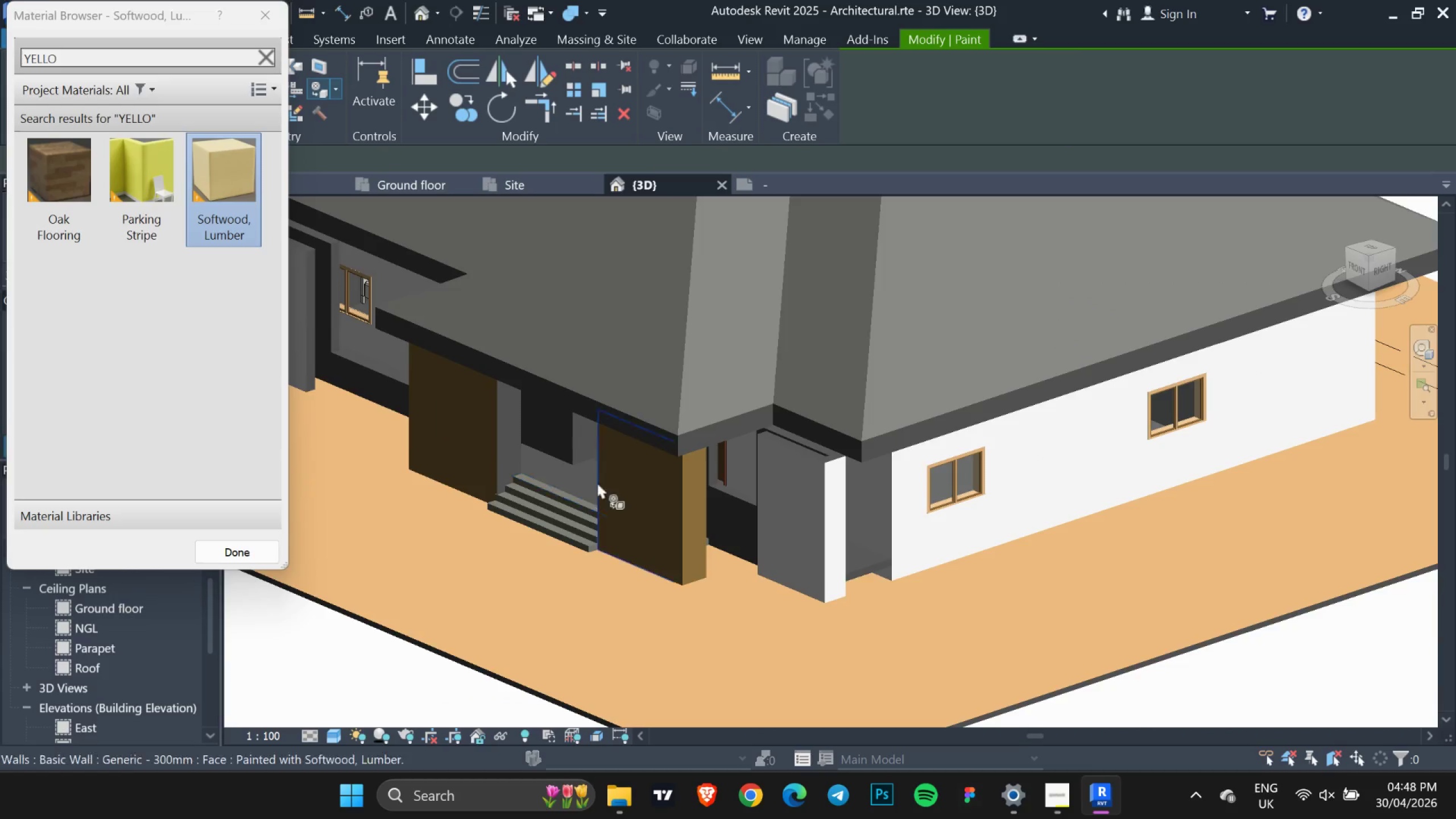 
hold_key(key=ShiftLeft, duration=1.55)
 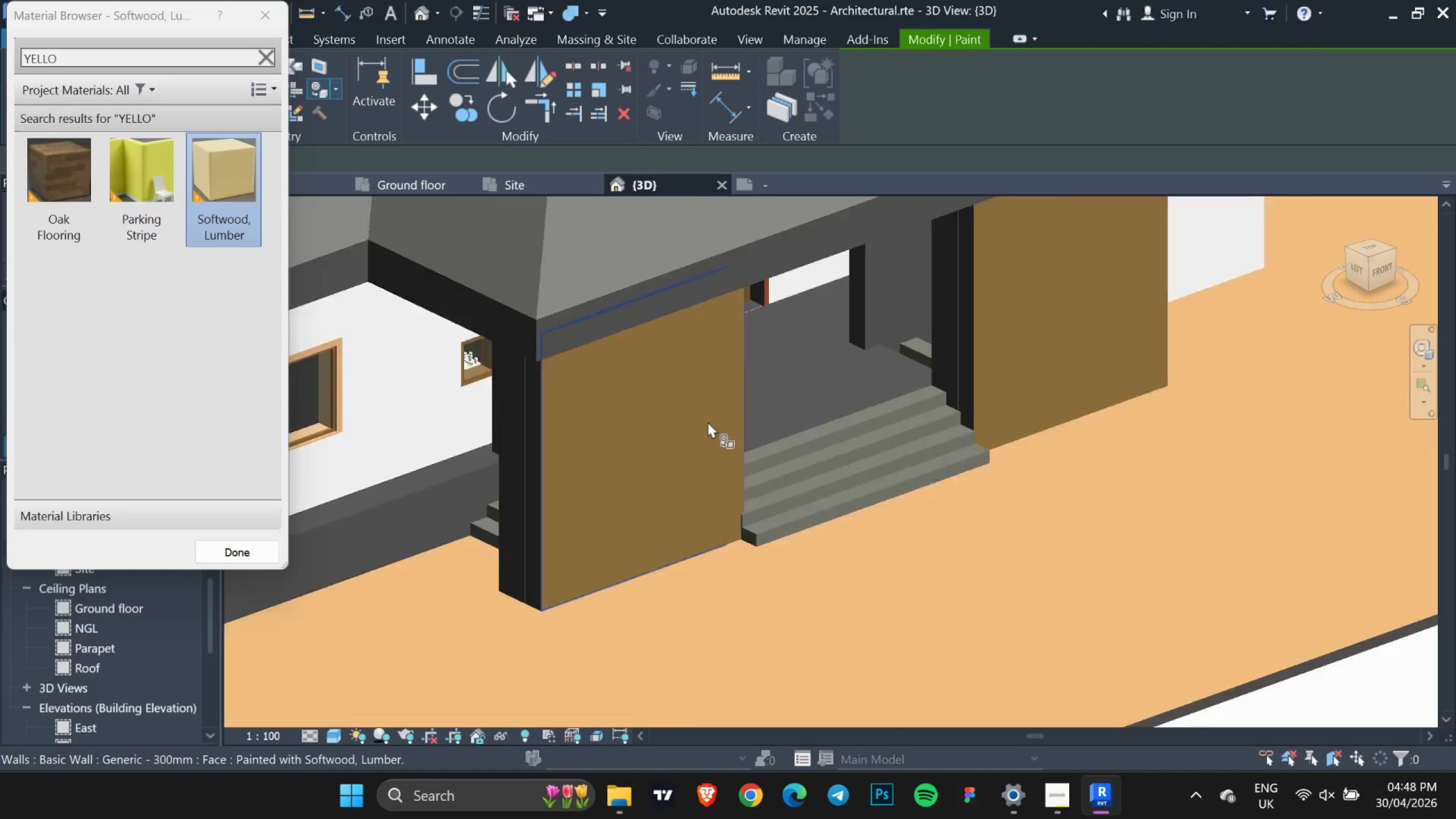 
scroll: coordinate [631, 475], scroll_direction: up, amount: 4.0
 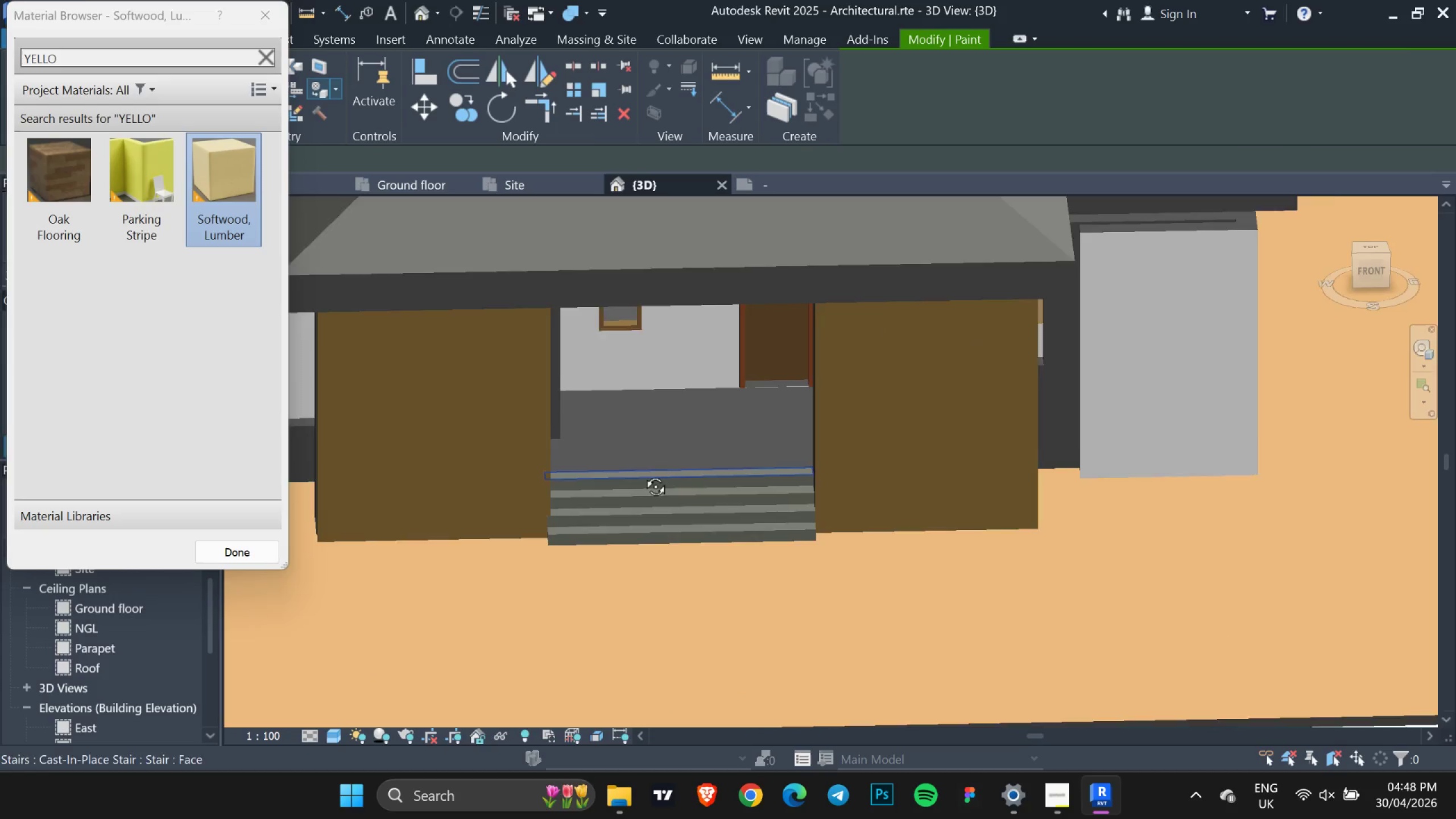 
left_click([440, 388])
 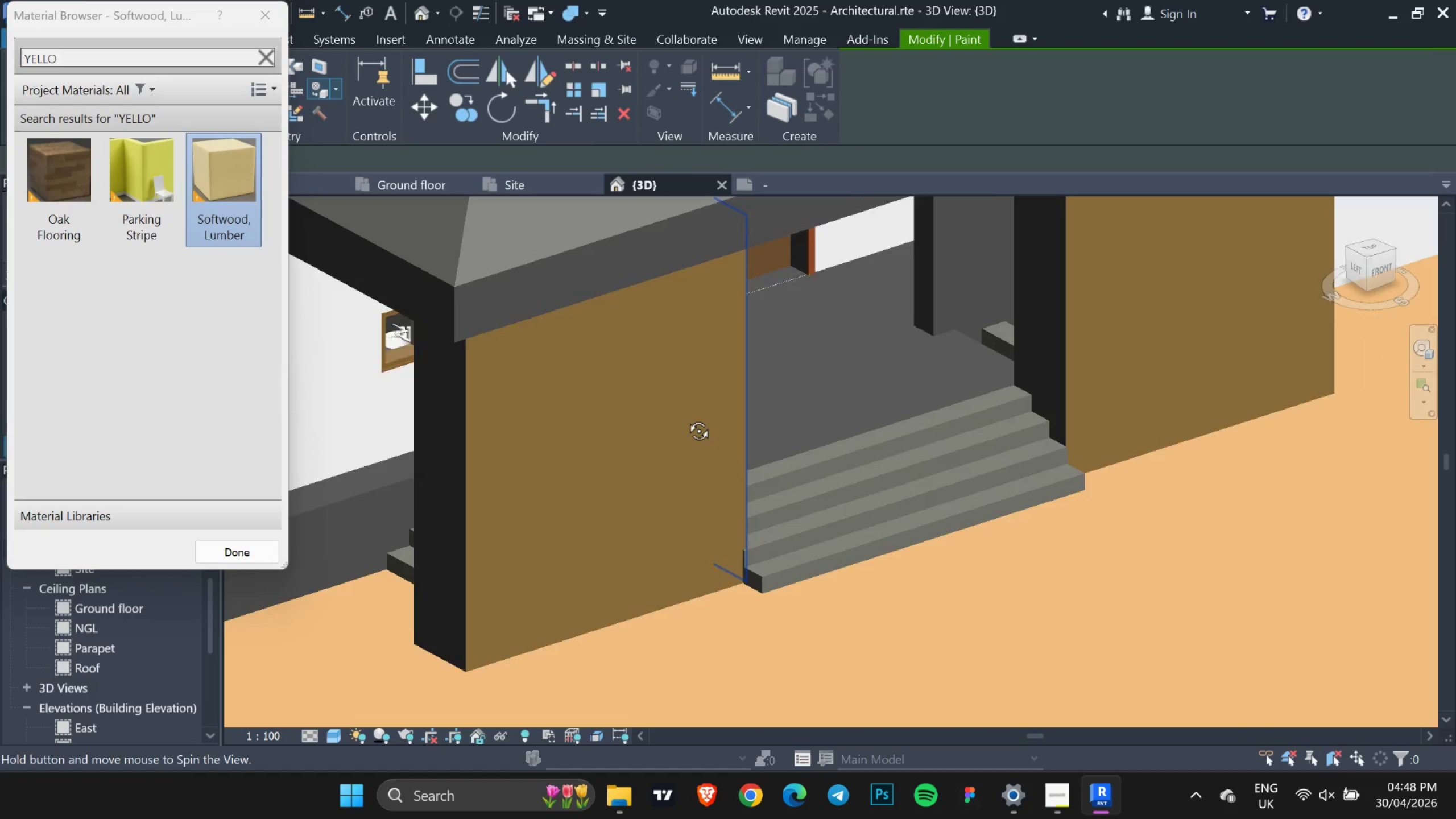 
scroll: coordinate [431, 397], scroll_direction: up, amount: 3.0
 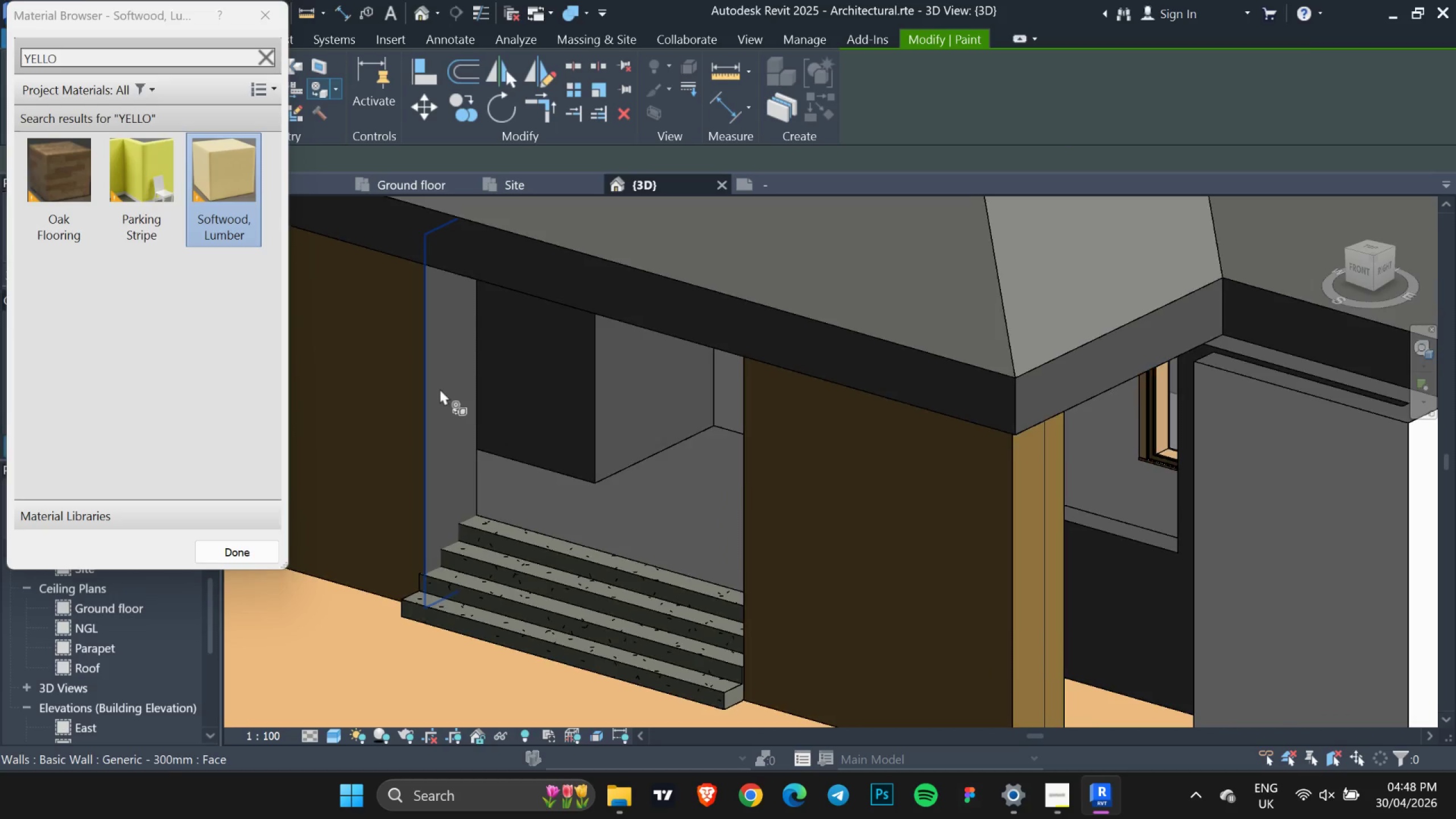 
scroll: coordinate [708, 421], scroll_direction: down, amount: 5.0
 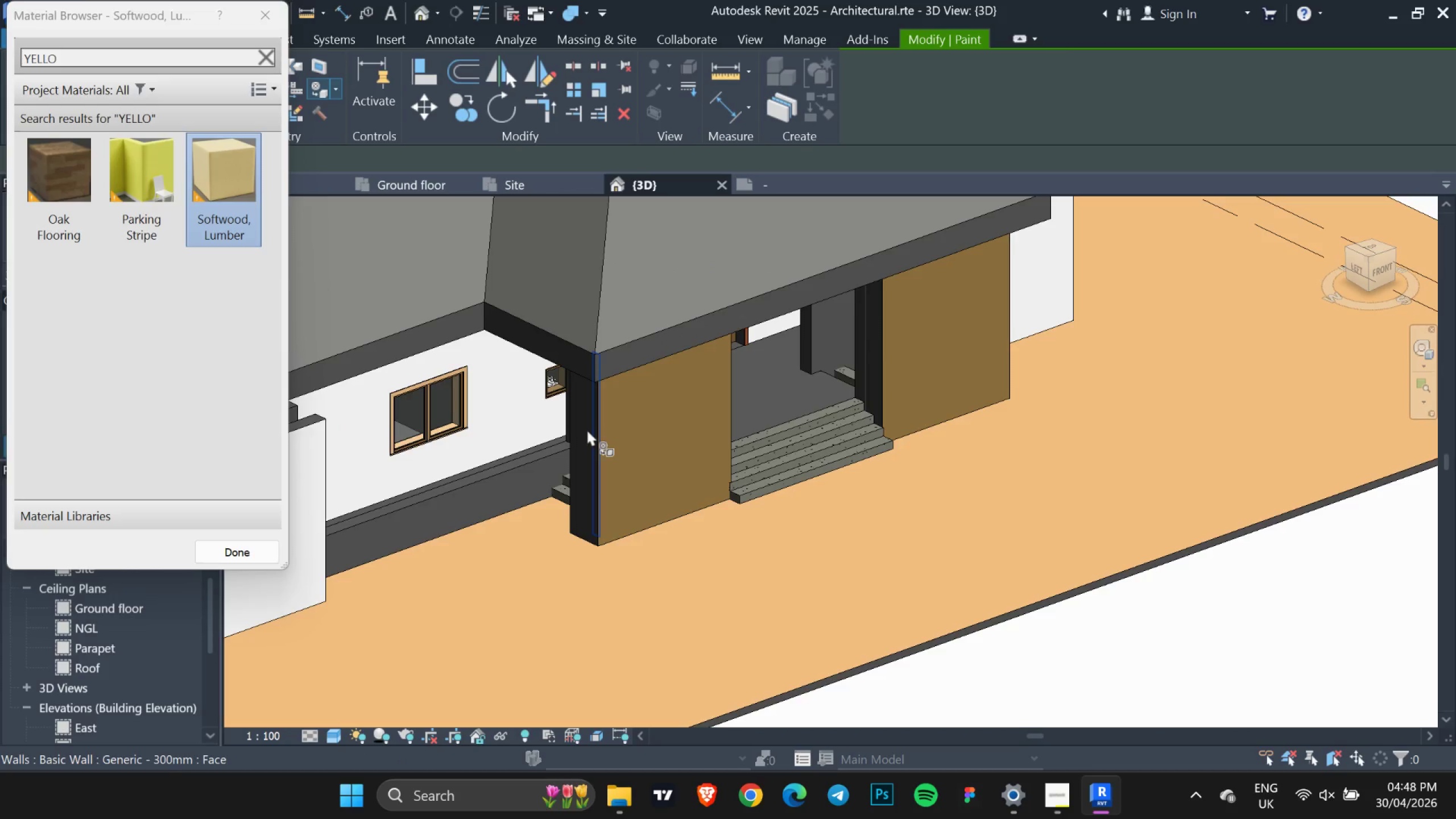 
left_click([587, 429])
 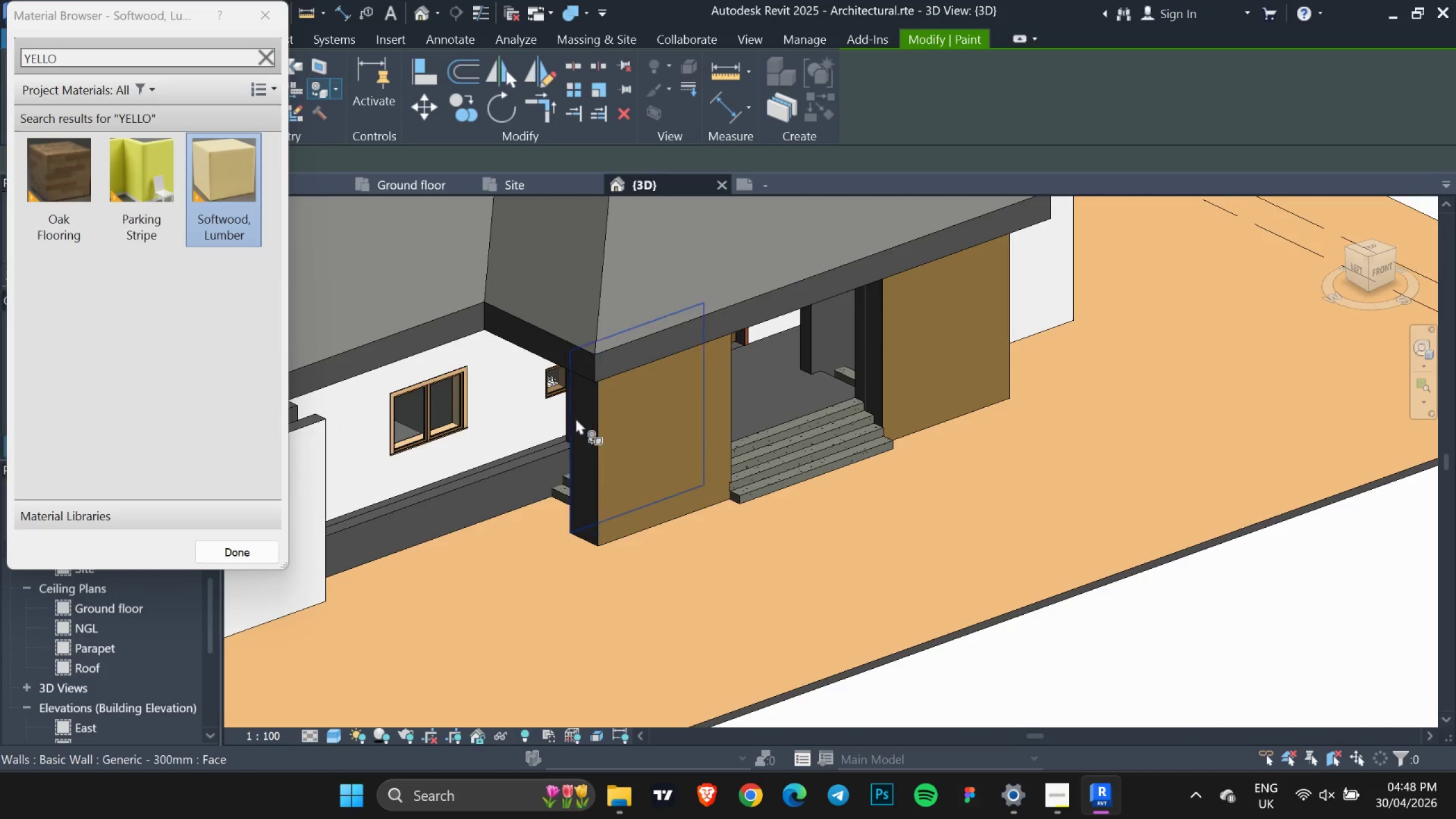 
scroll: coordinate [576, 418], scroll_direction: up, amount: 13.0
 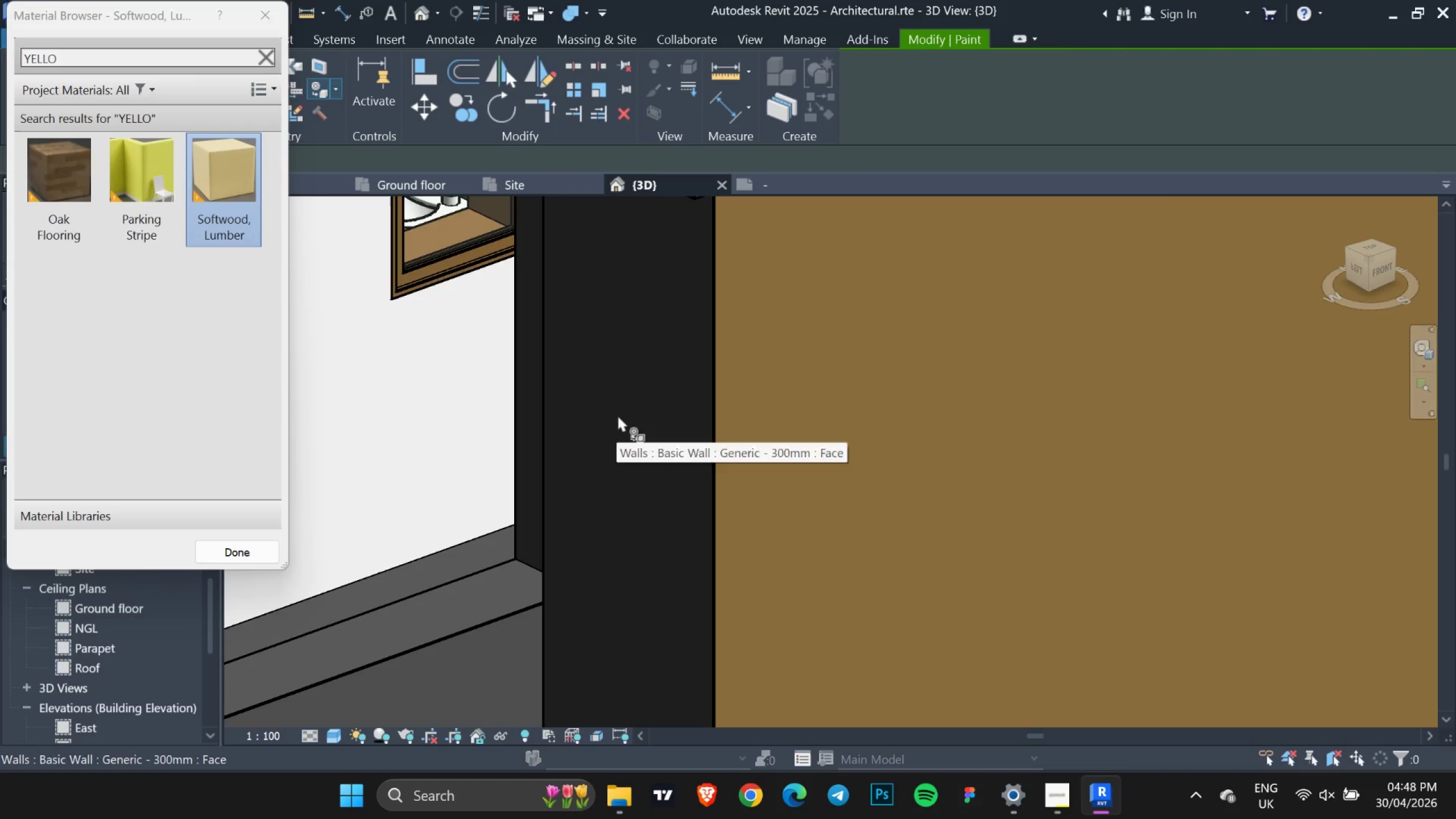 
left_click([620, 414])
 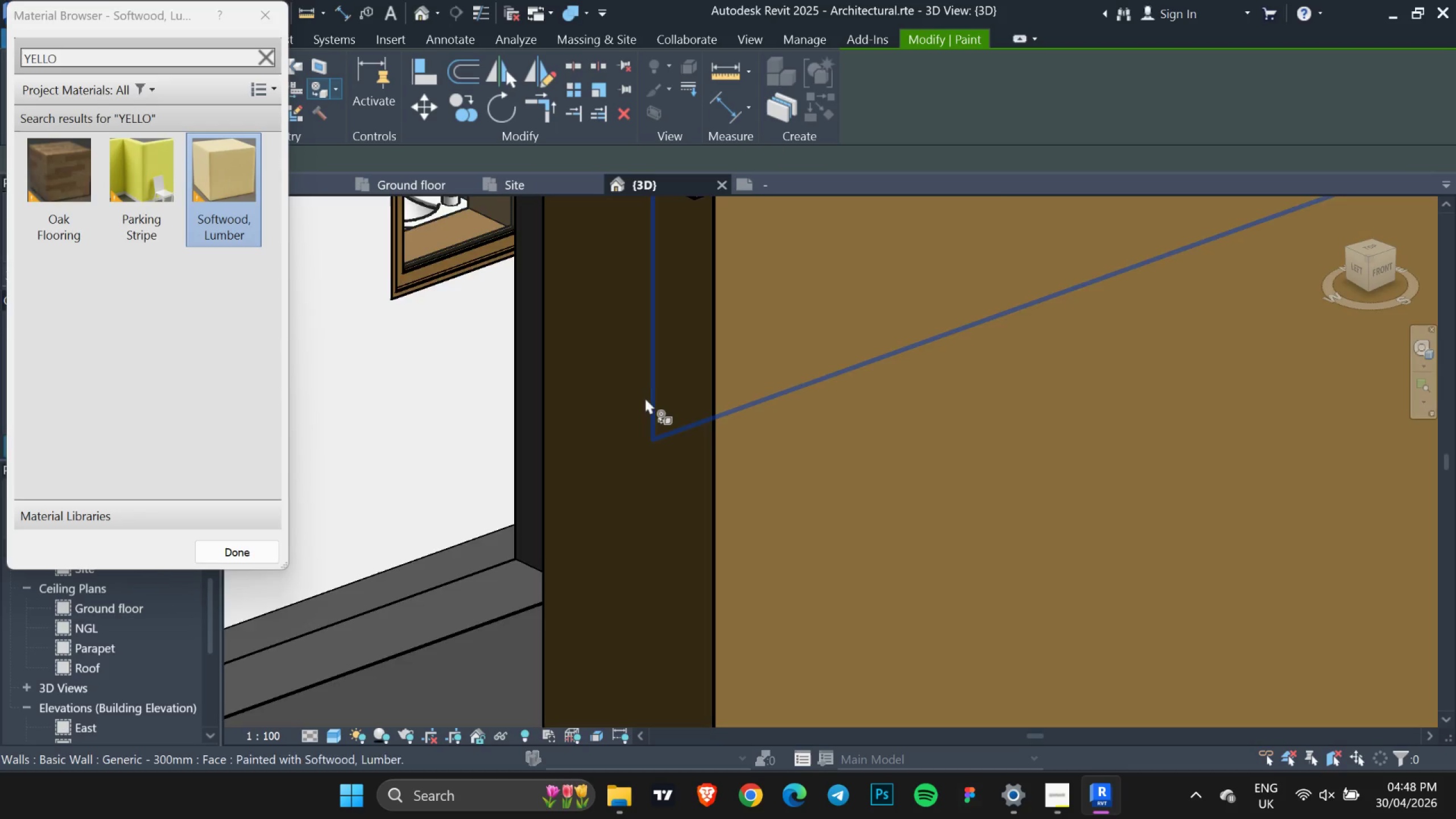 
scroll: coordinate [632, 421], scroll_direction: down, amount: 13.0
 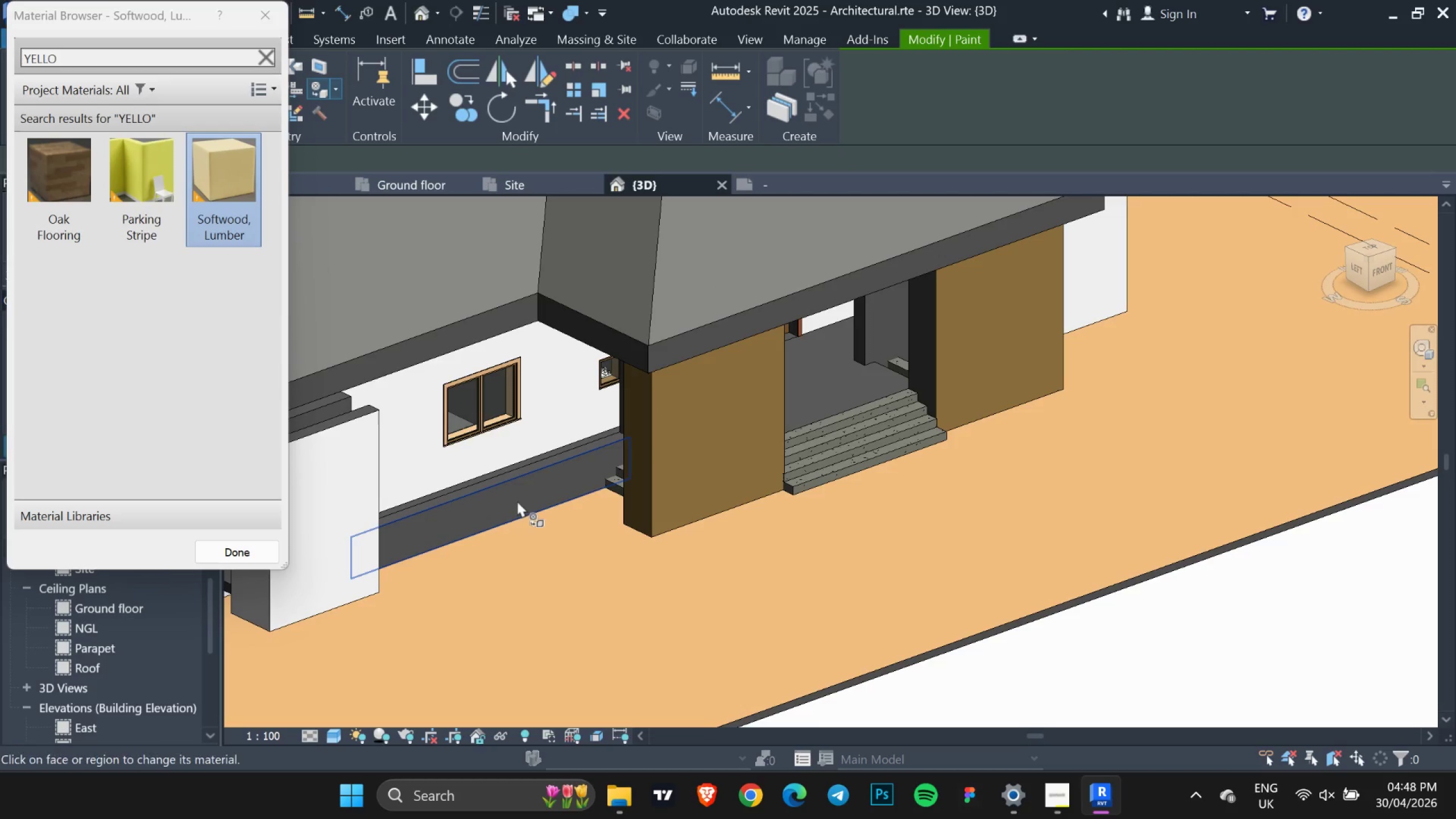 
left_click([517, 500])
 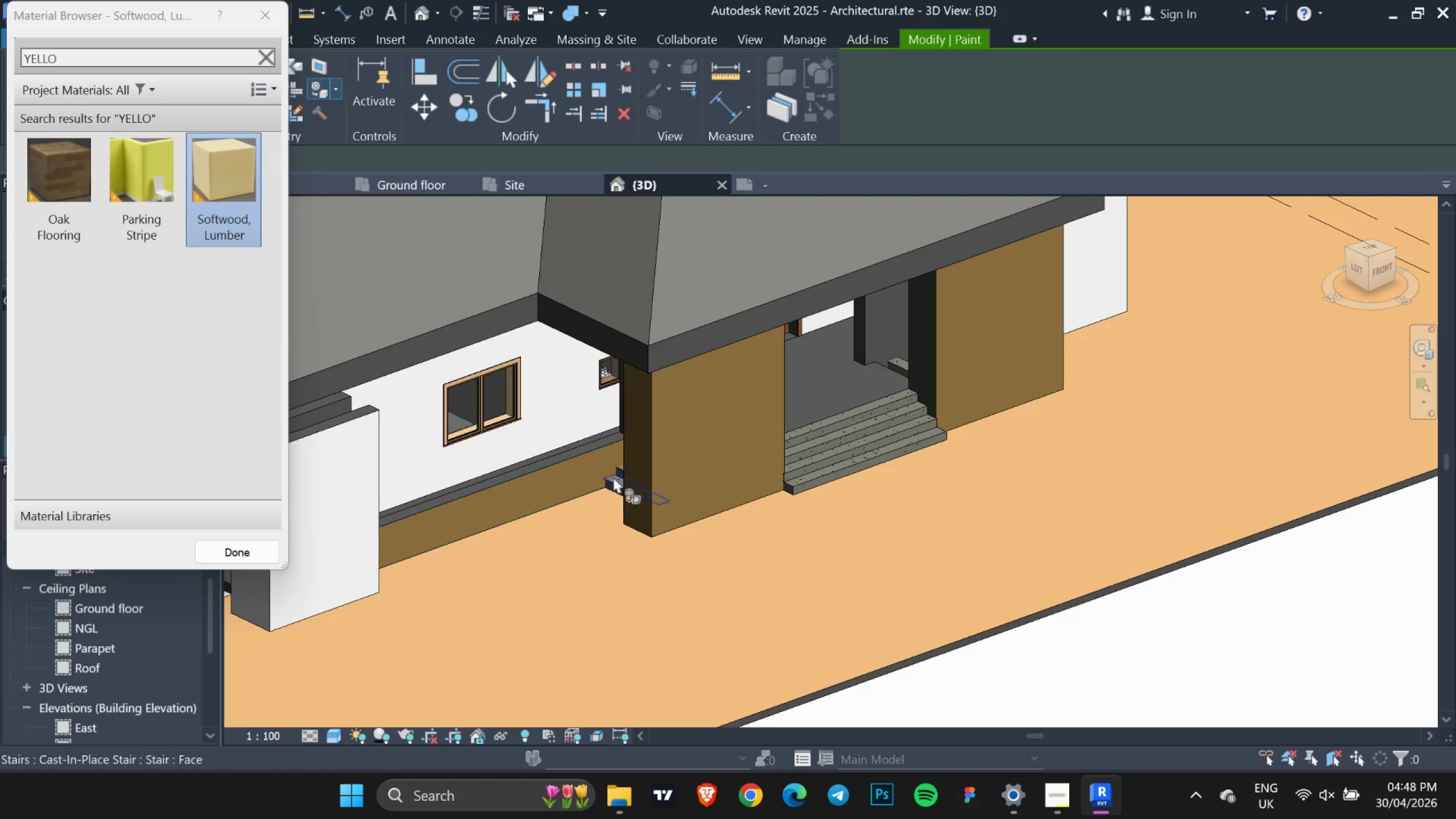 
hold_key(key=ShiftLeft, duration=0.66)
 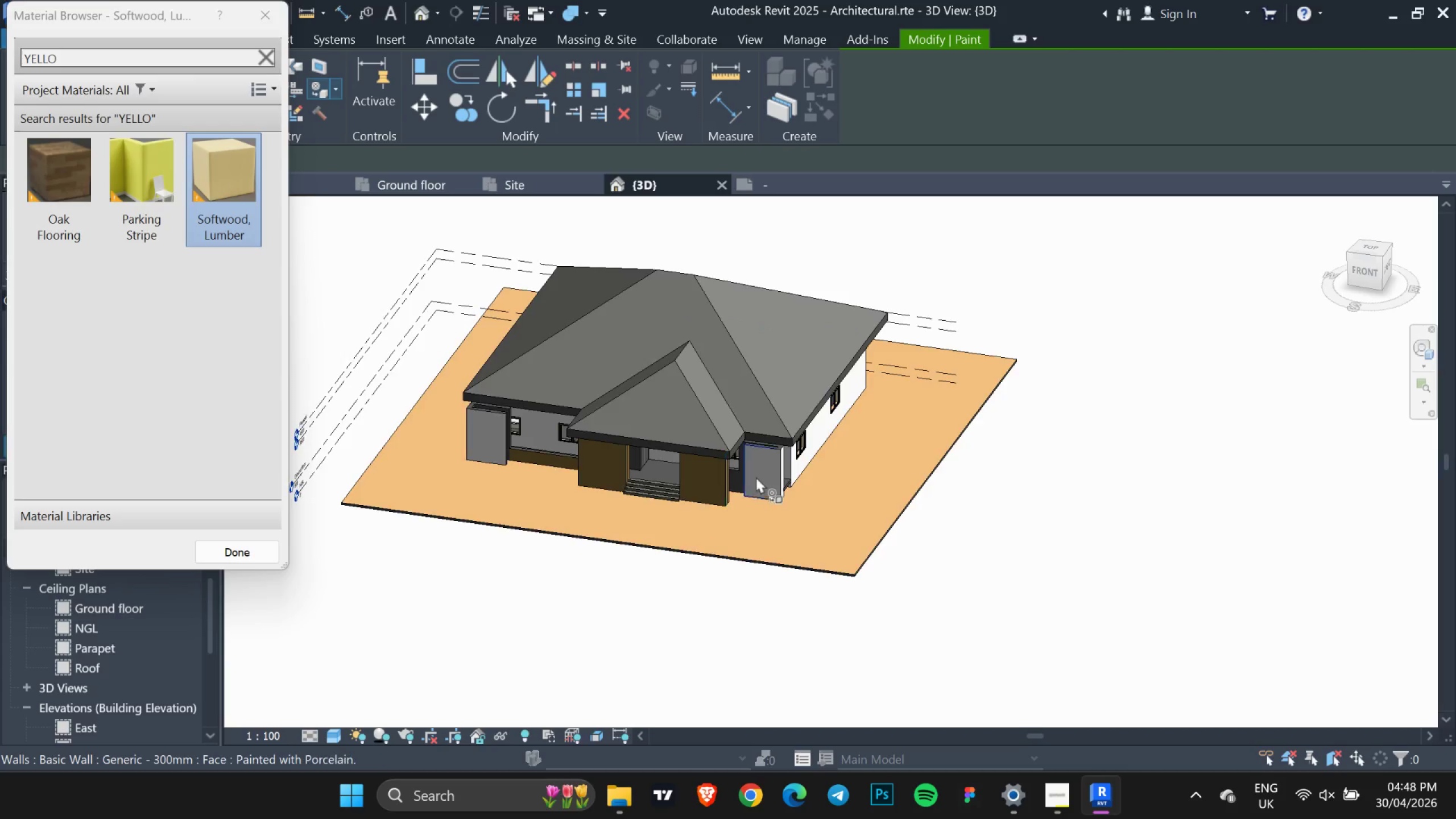 
scroll: coordinate [607, 485], scroll_direction: down, amount: 9.0
 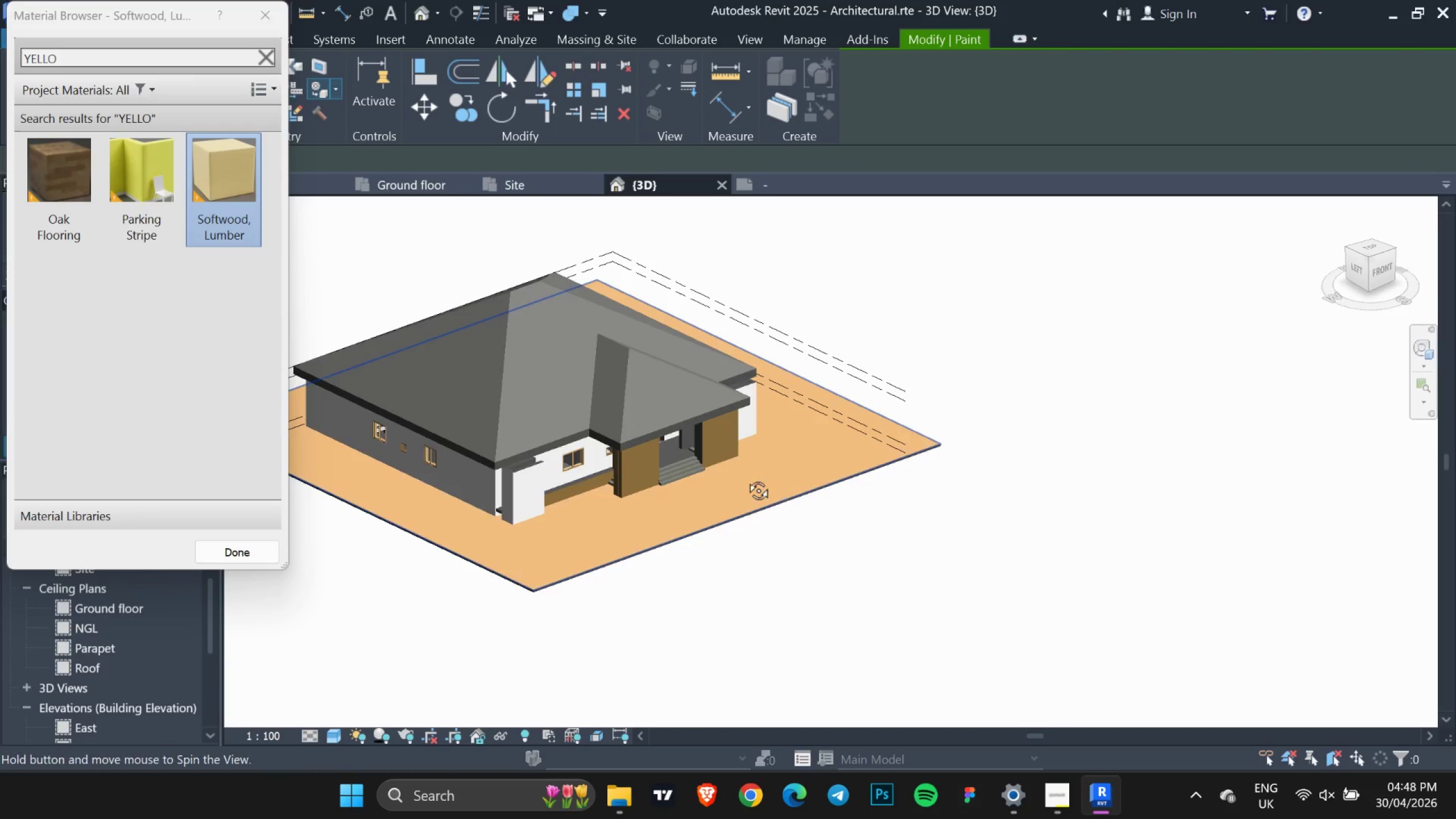 
left_click([710, 478])
 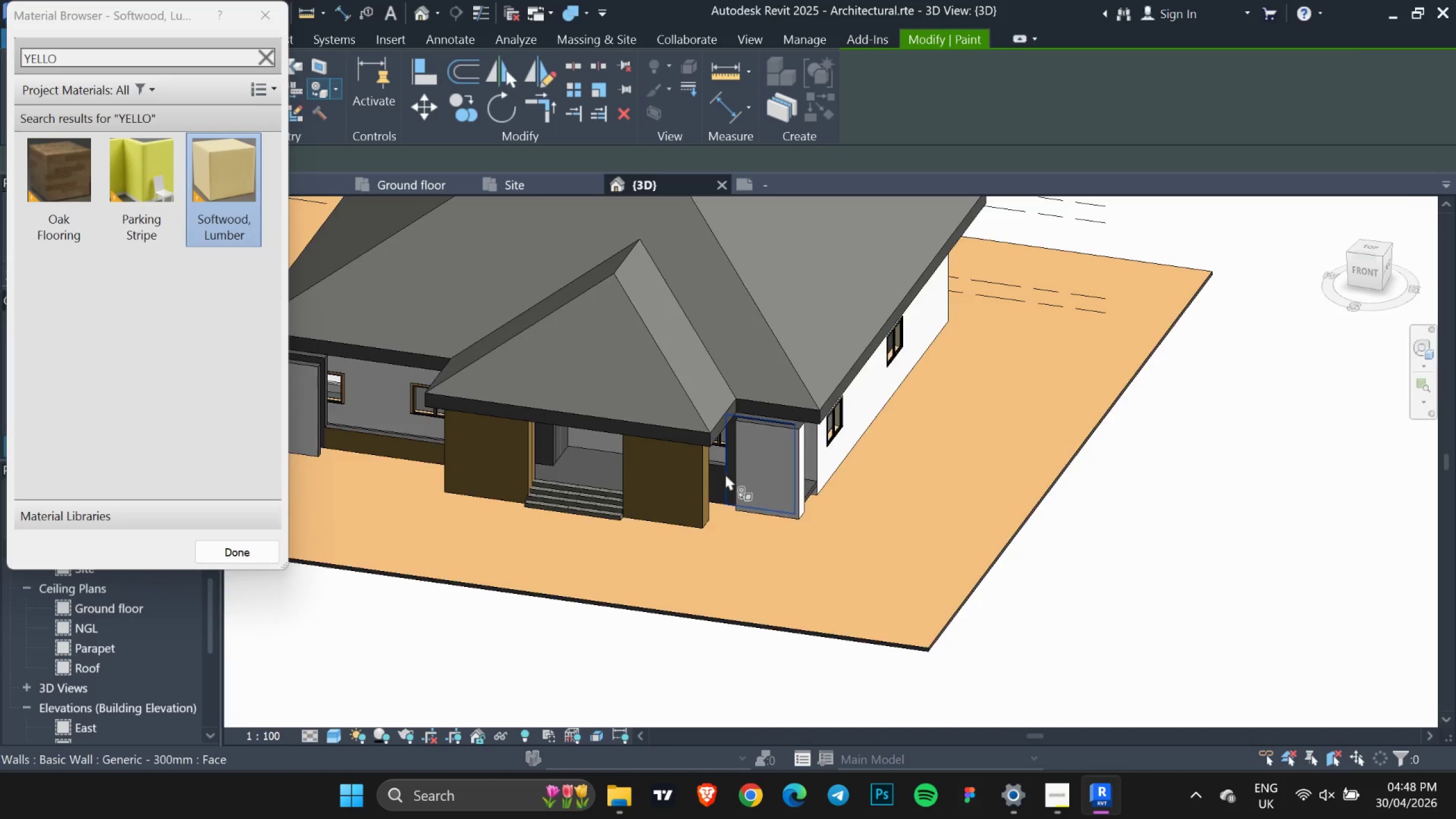 
scroll: coordinate [725, 474], scroll_direction: up, amount: 13.0
 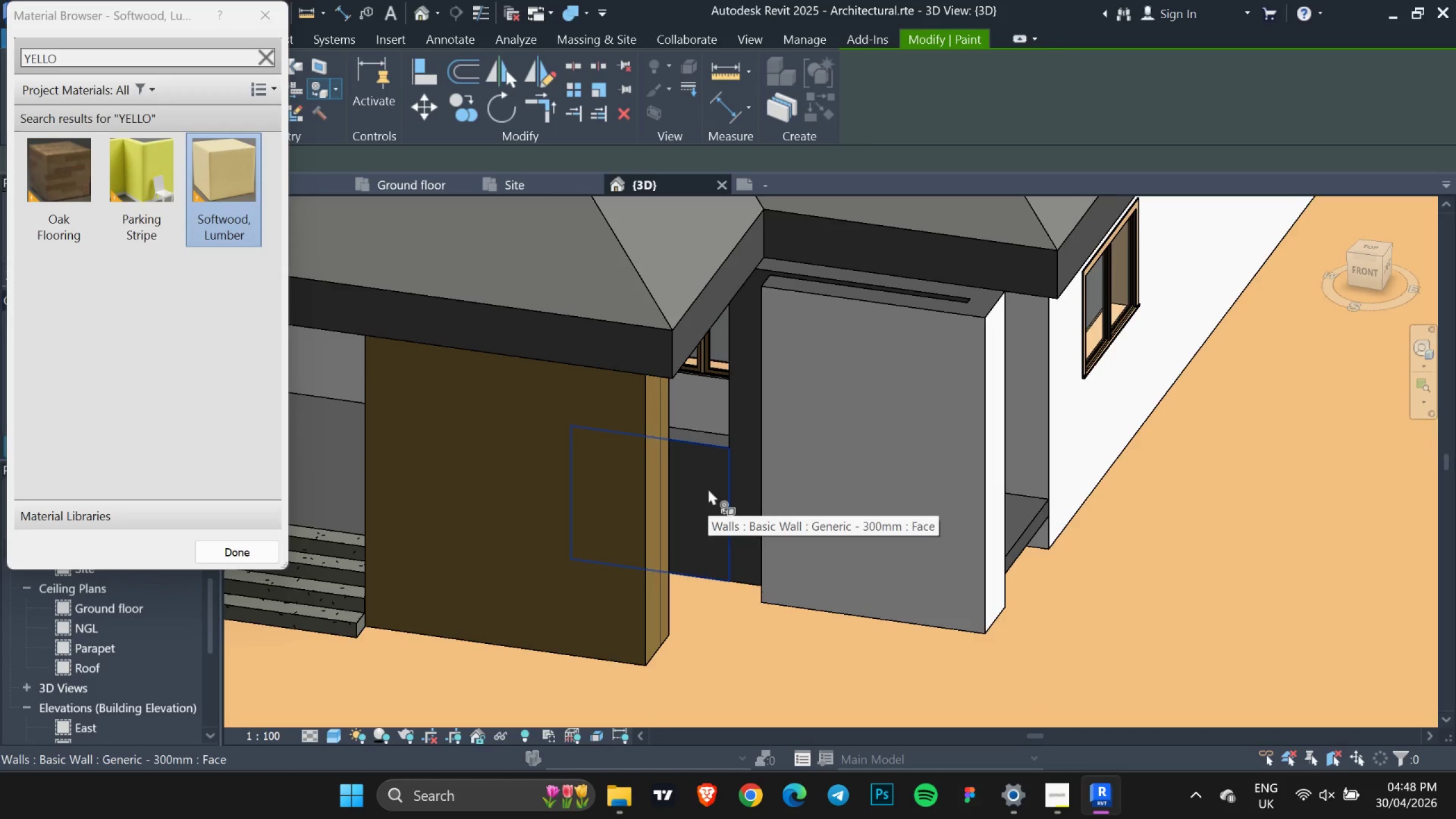 
left_click([708, 489])
 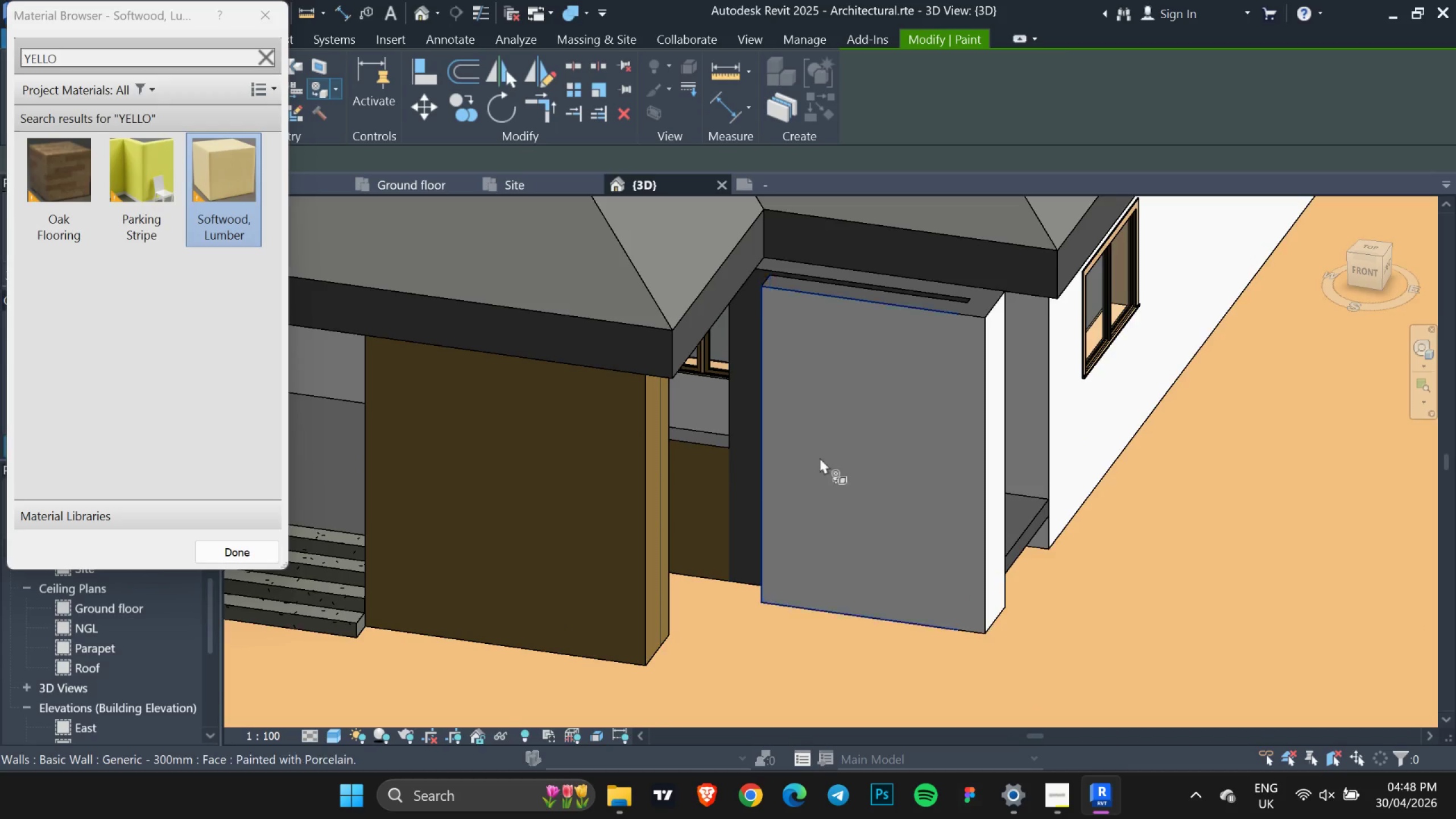 
hold_key(key=ShiftLeft, duration=0.94)
 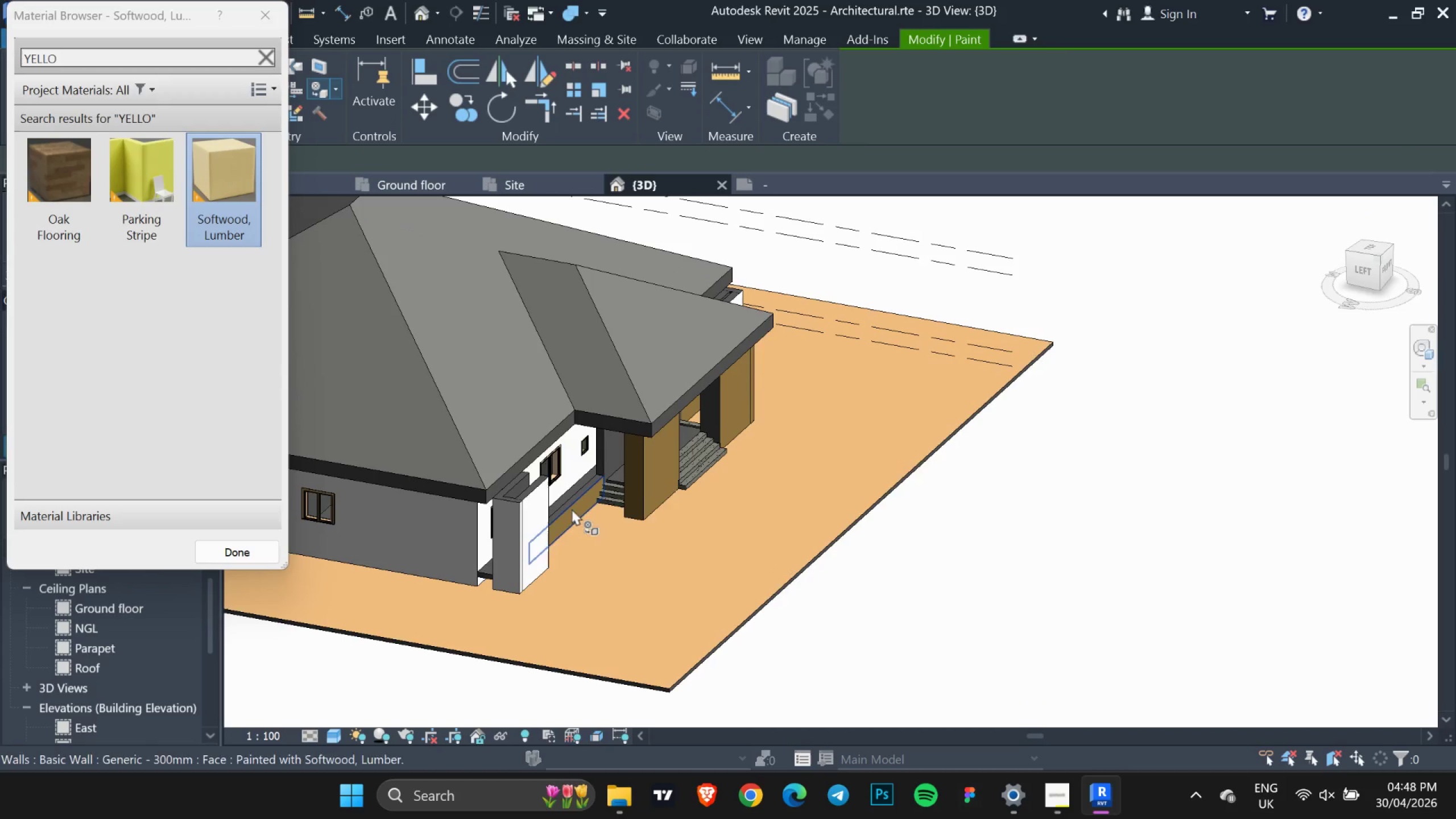 
scroll: coordinate [849, 499], scroll_direction: down, amount: 9.0
 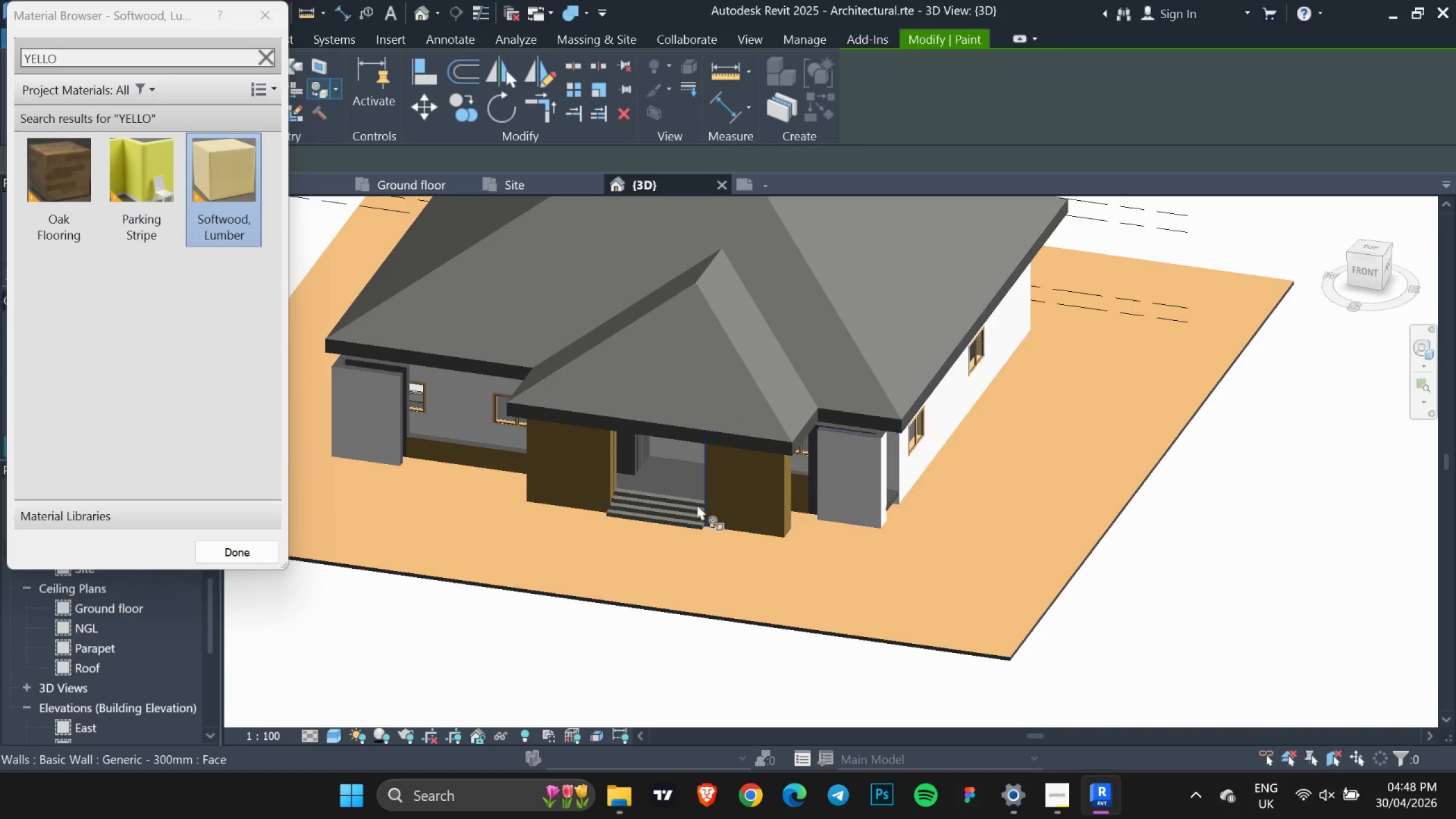 
hold_key(key=ShiftLeft, duration=0.36)
 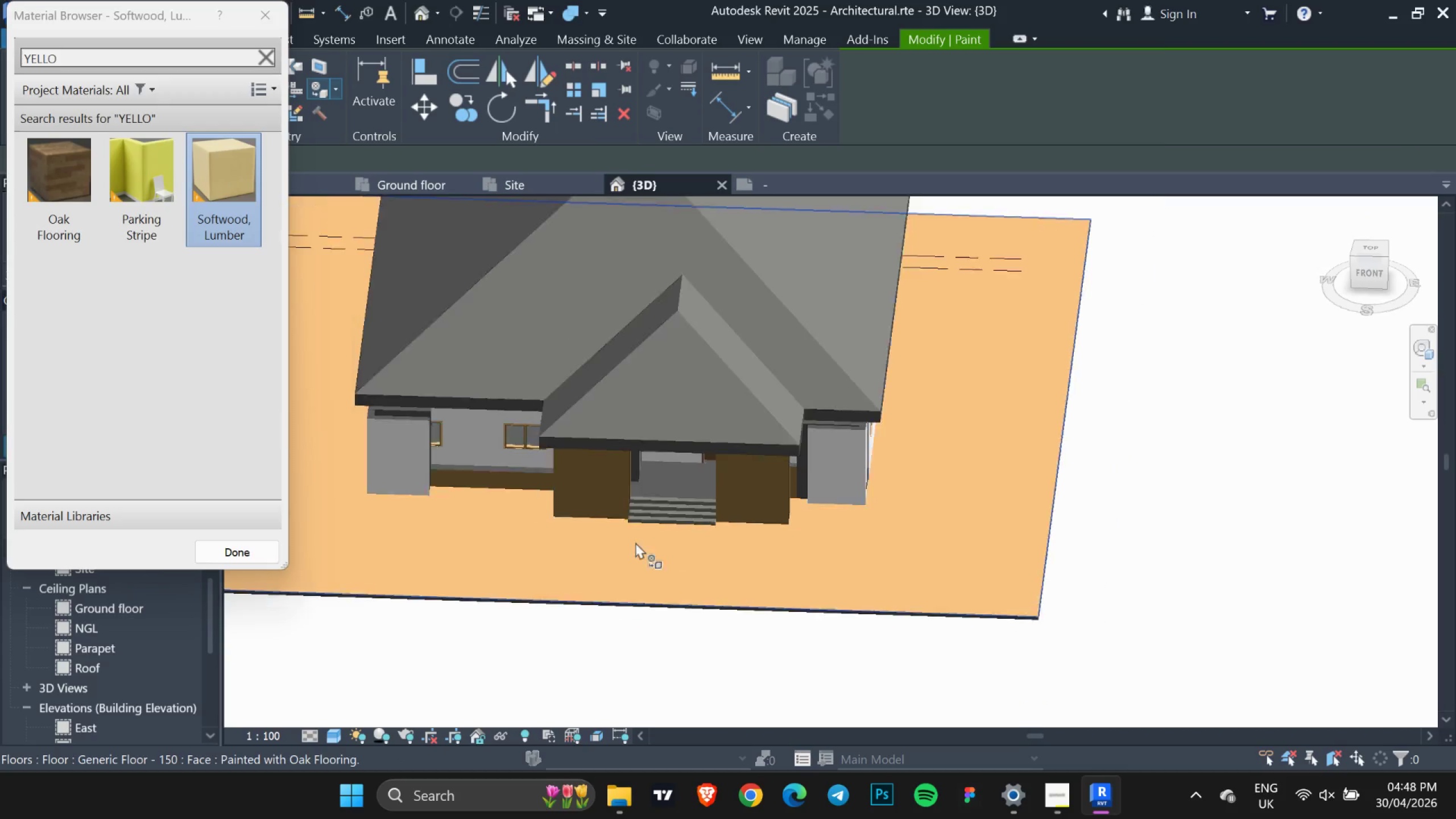 
hold_key(key=ShiftLeft, duration=1.5)
 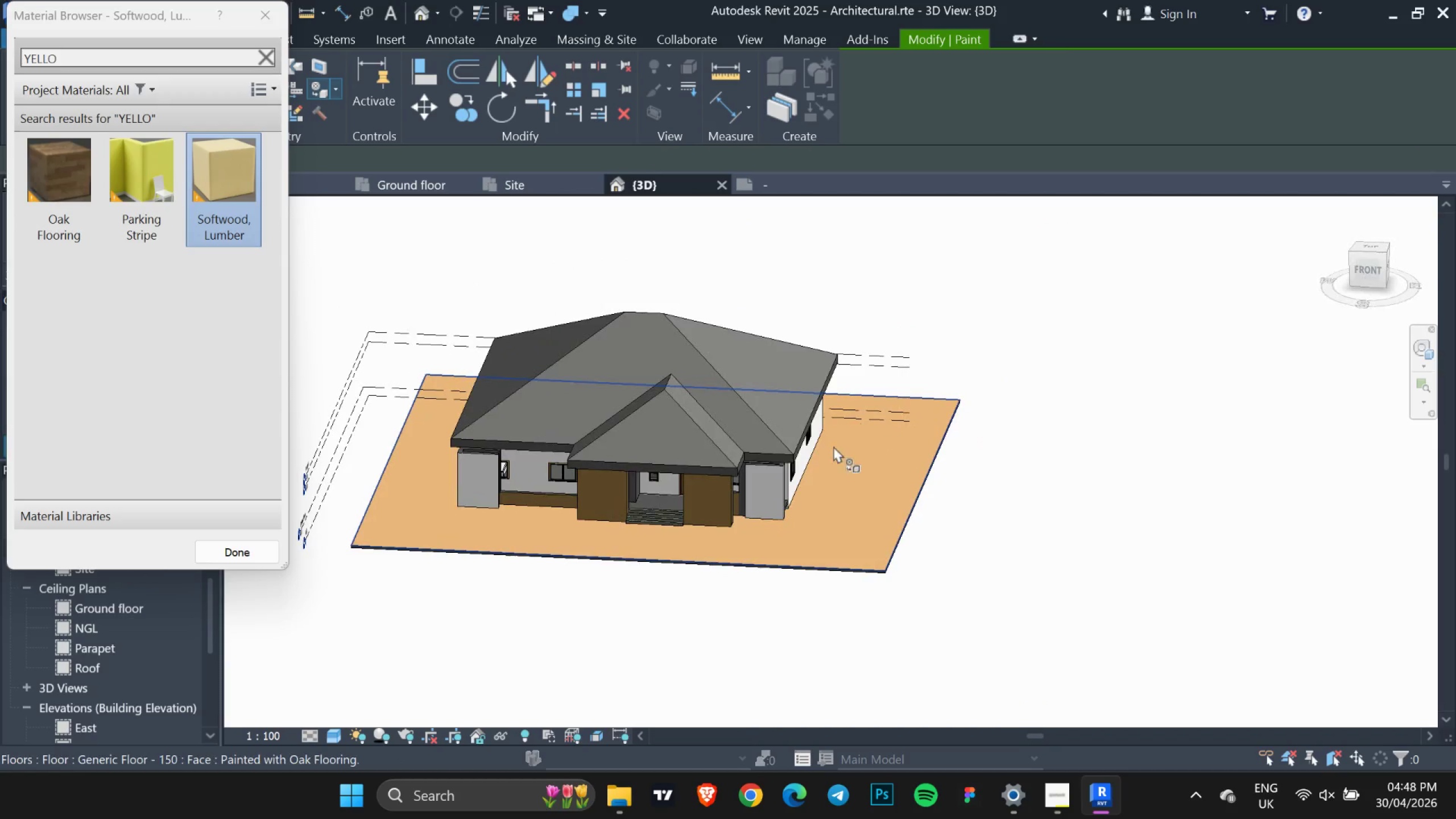 
scroll: coordinate [627, 544], scroll_direction: down, amount: 4.0
 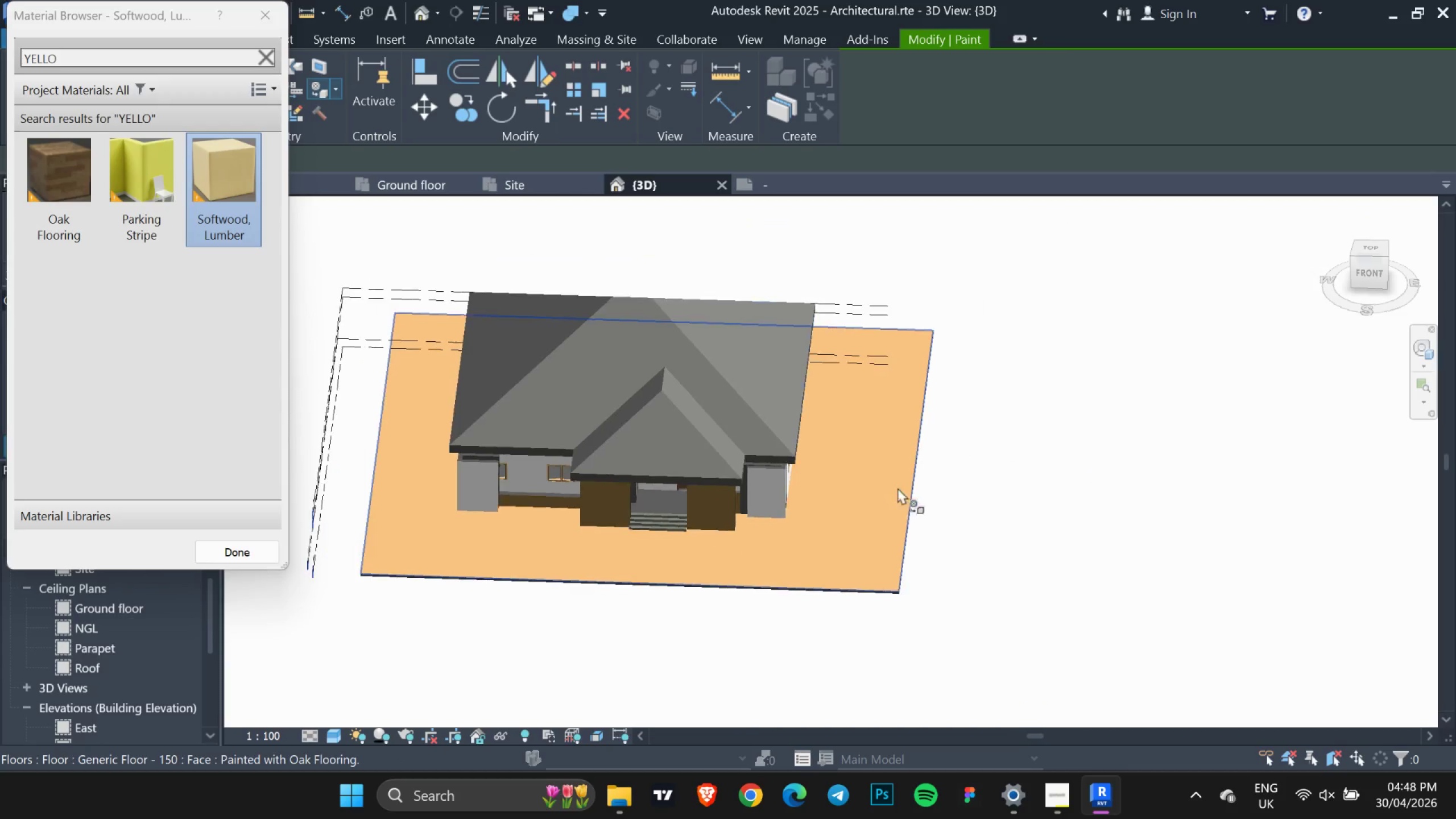 
hold_key(key=ShiftLeft, duration=0.48)
middle_click([874, 415])
 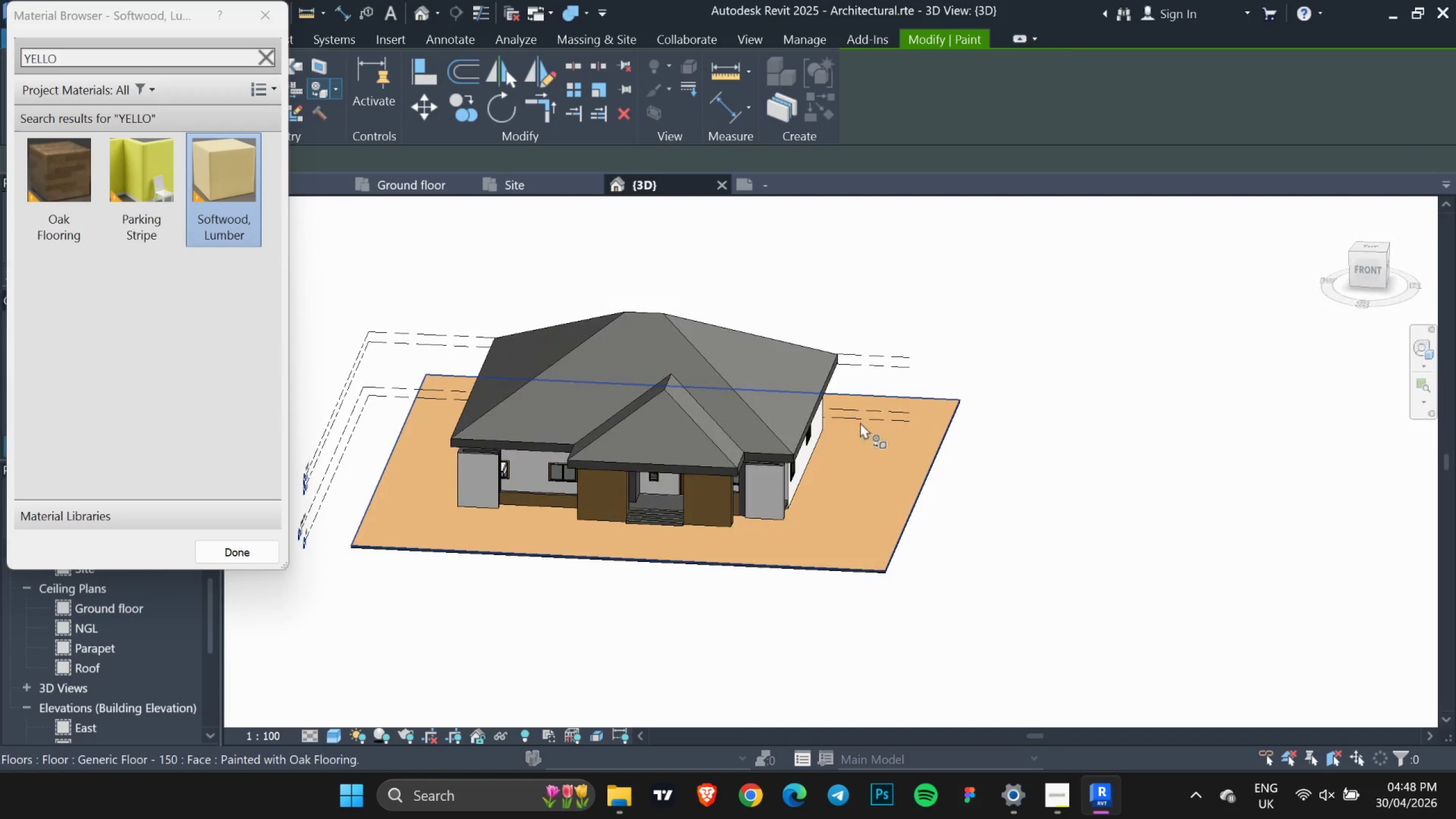 
hold_key(key=ShiftLeft, duration=1.55)
scroll: coordinate [769, 495], scroll_direction: up, amount: 7.0
 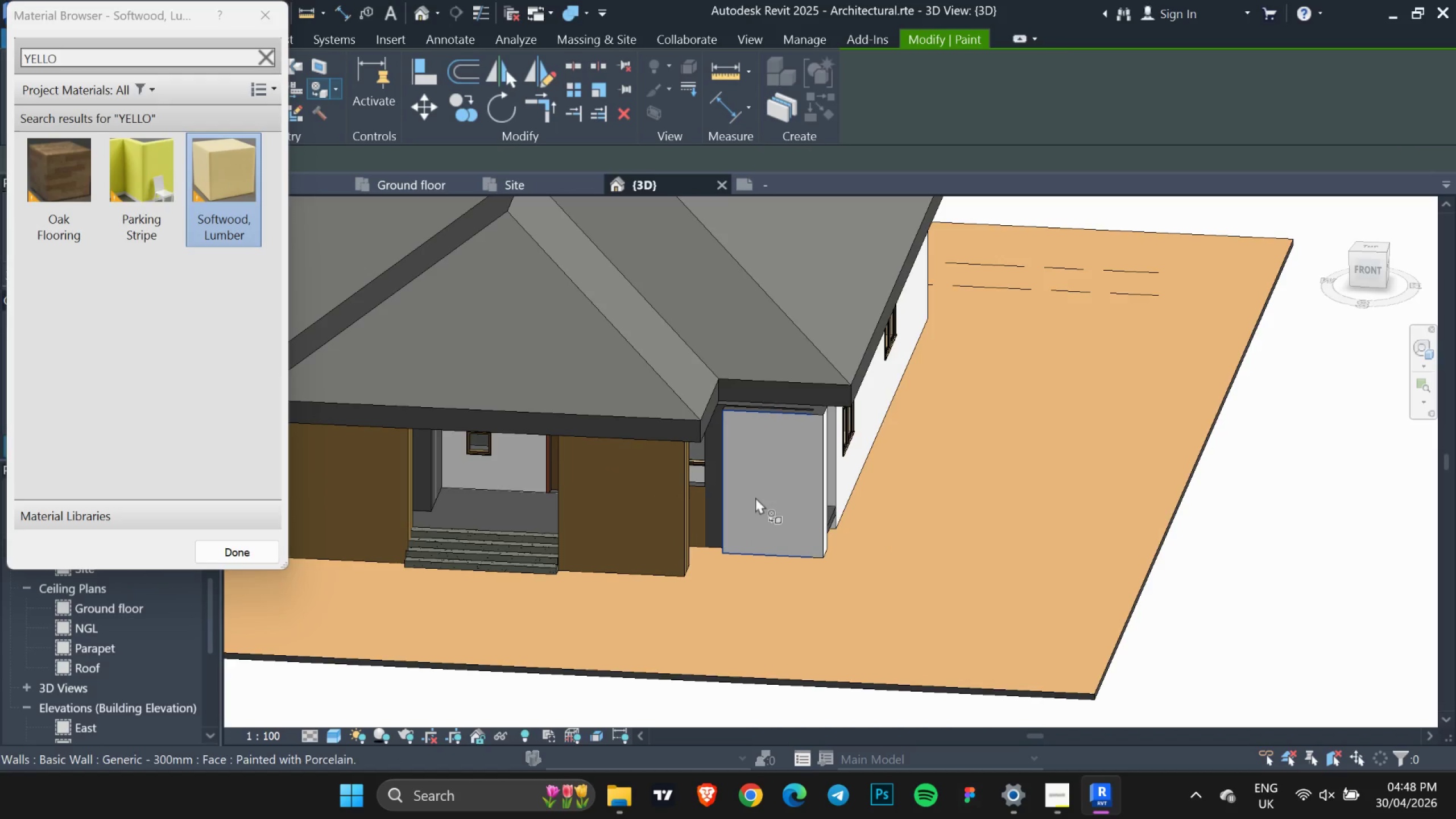 
hold_key(key=ShiftLeft, duration=0.58)
 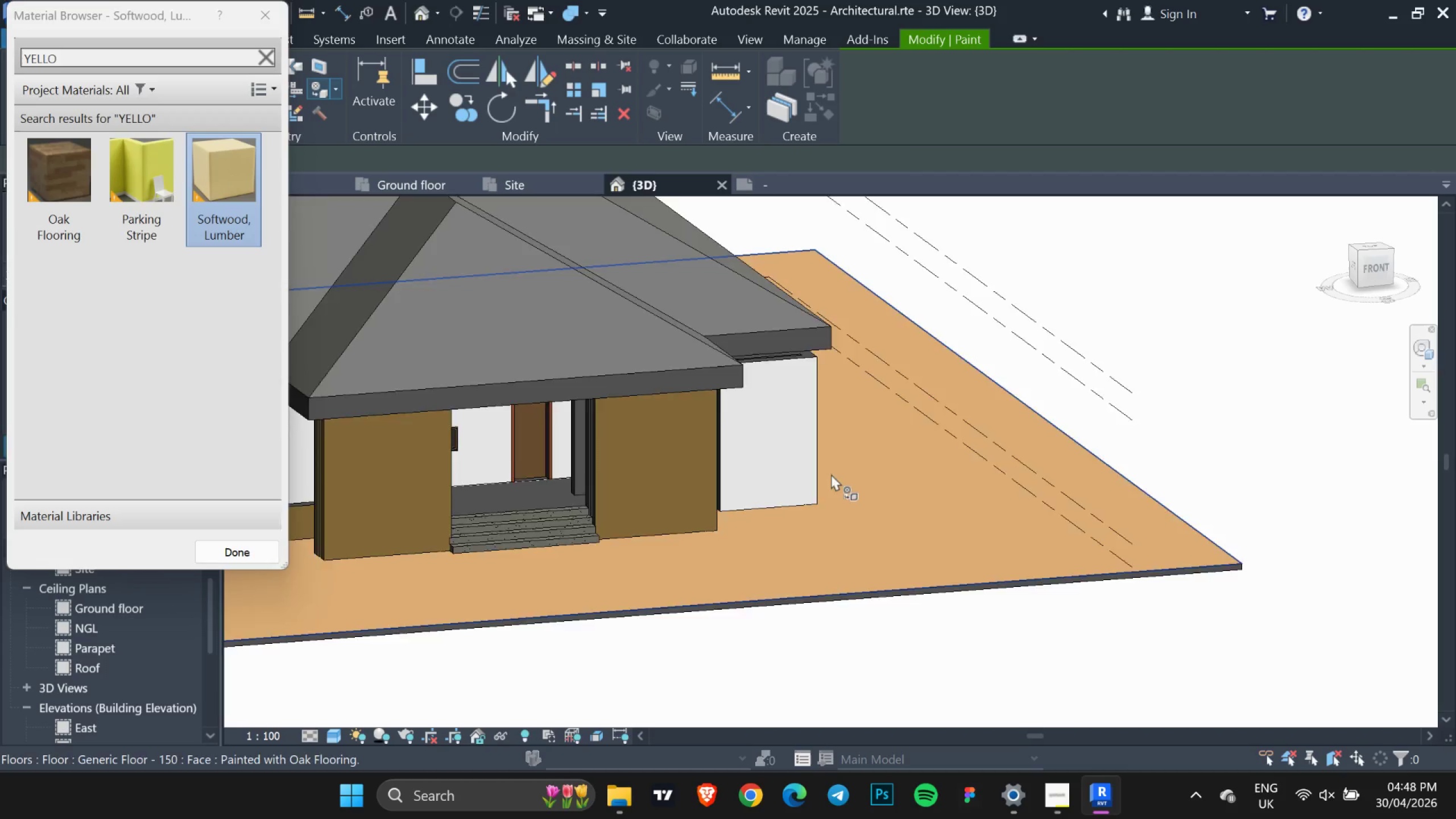 
scroll: coordinate [831, 474], scroll_direction: down, amount: 5.0
 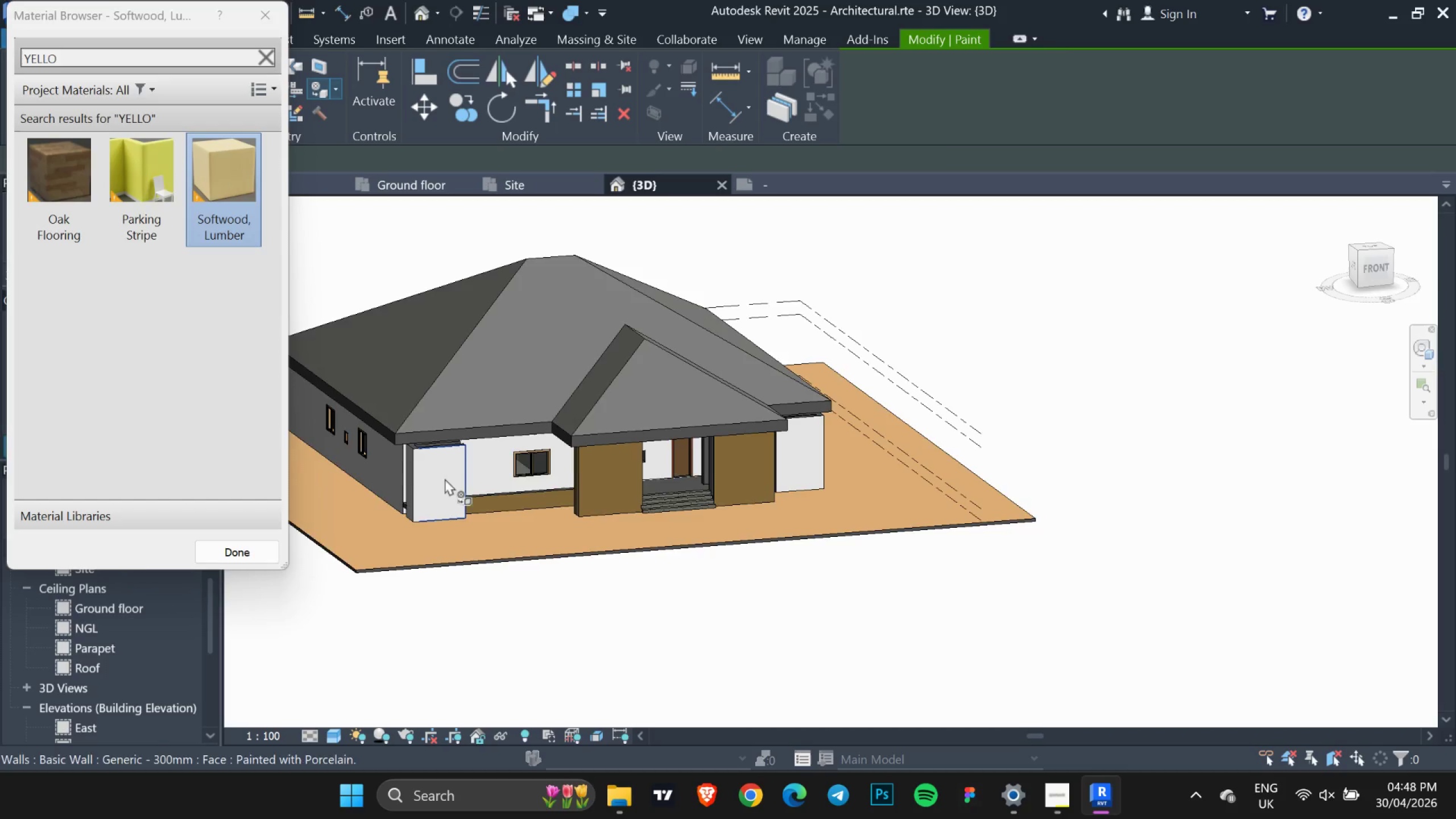 
hold_key(key=ShiftLeft, duration=1.5)
 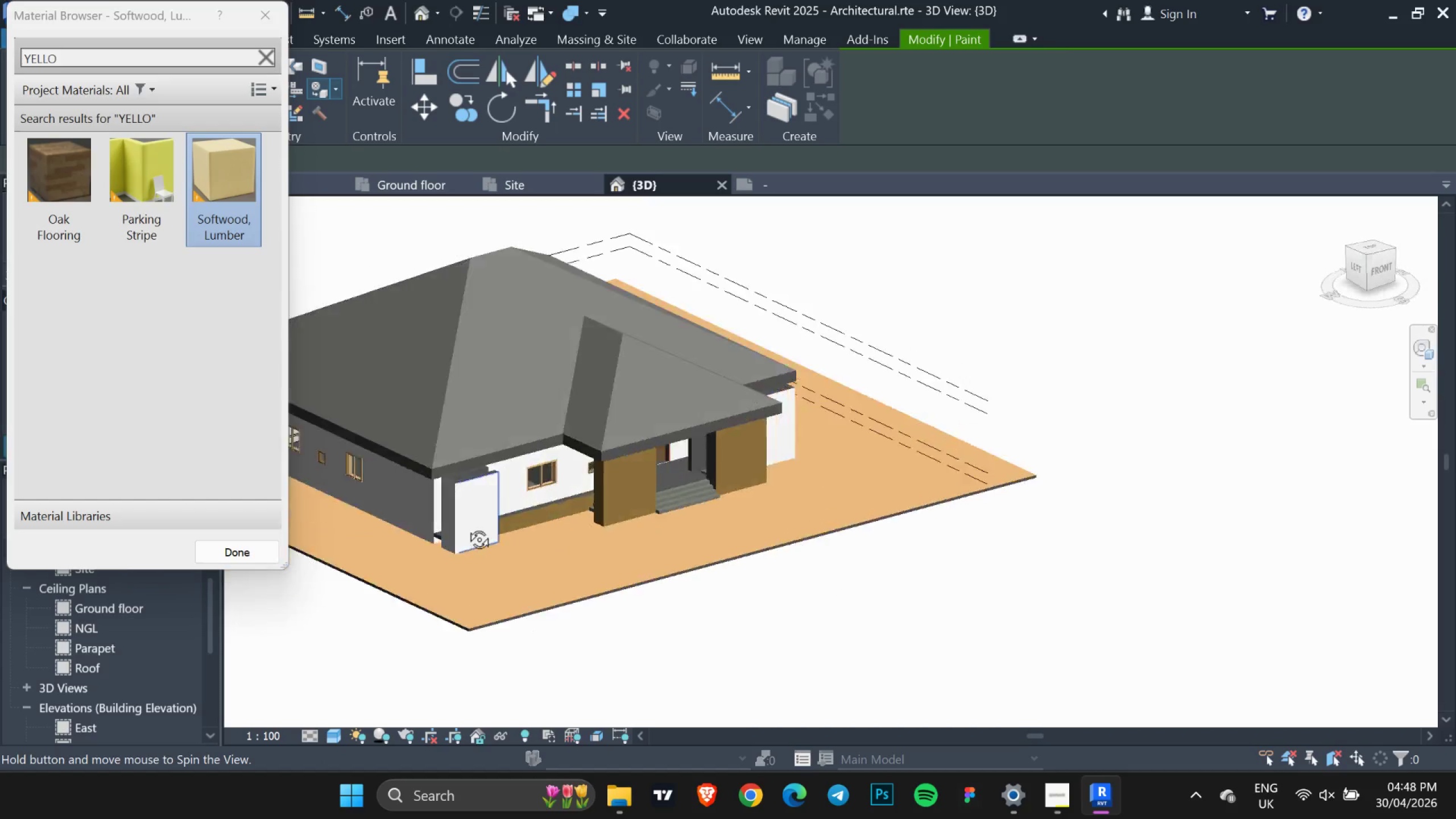 
hold_key(key=ShiftLeft, duration=1.06)
 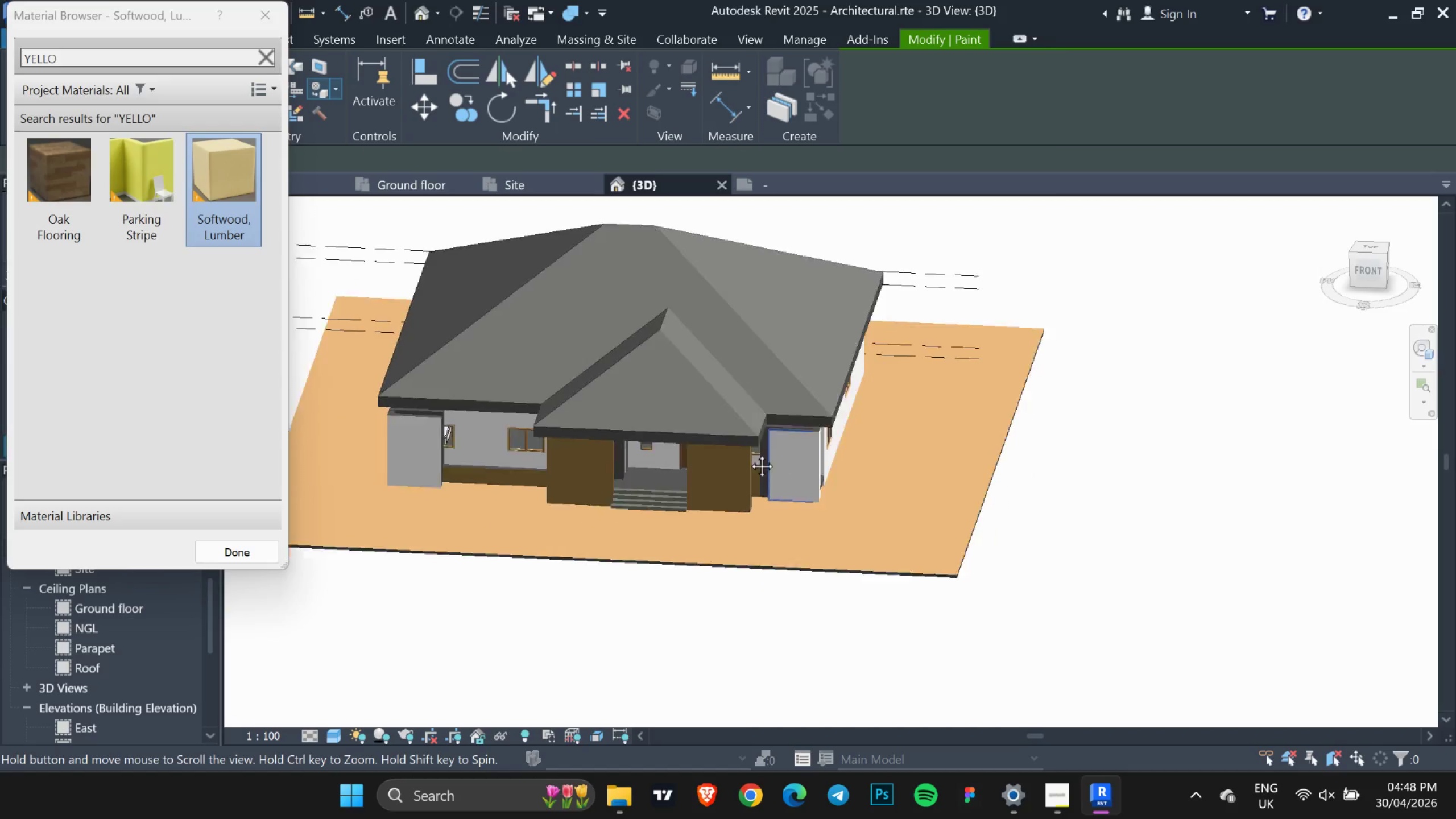 
hold_key(key=ShiftLeft, duration=0.86)
 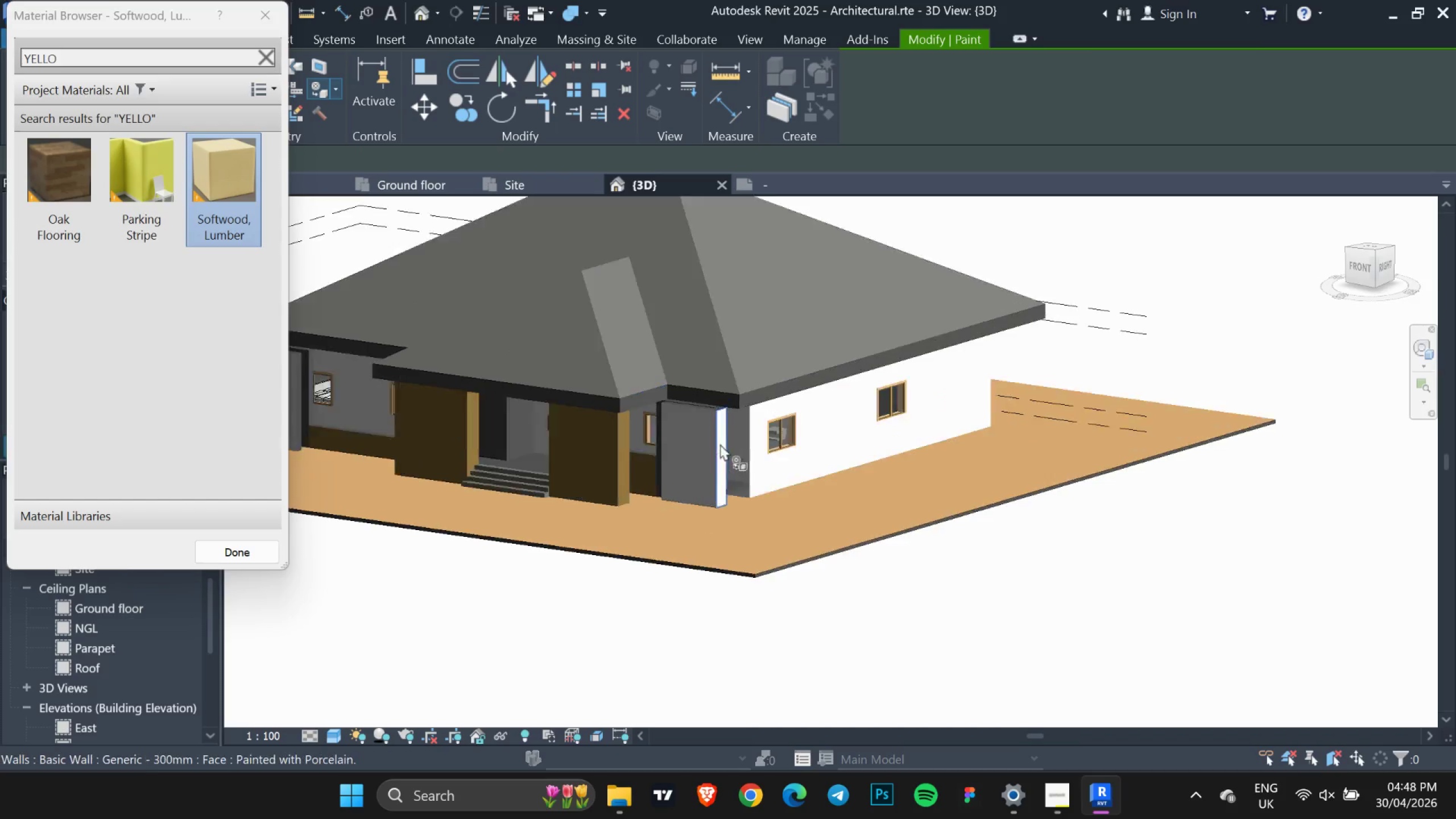 
left_click([680, 446])
 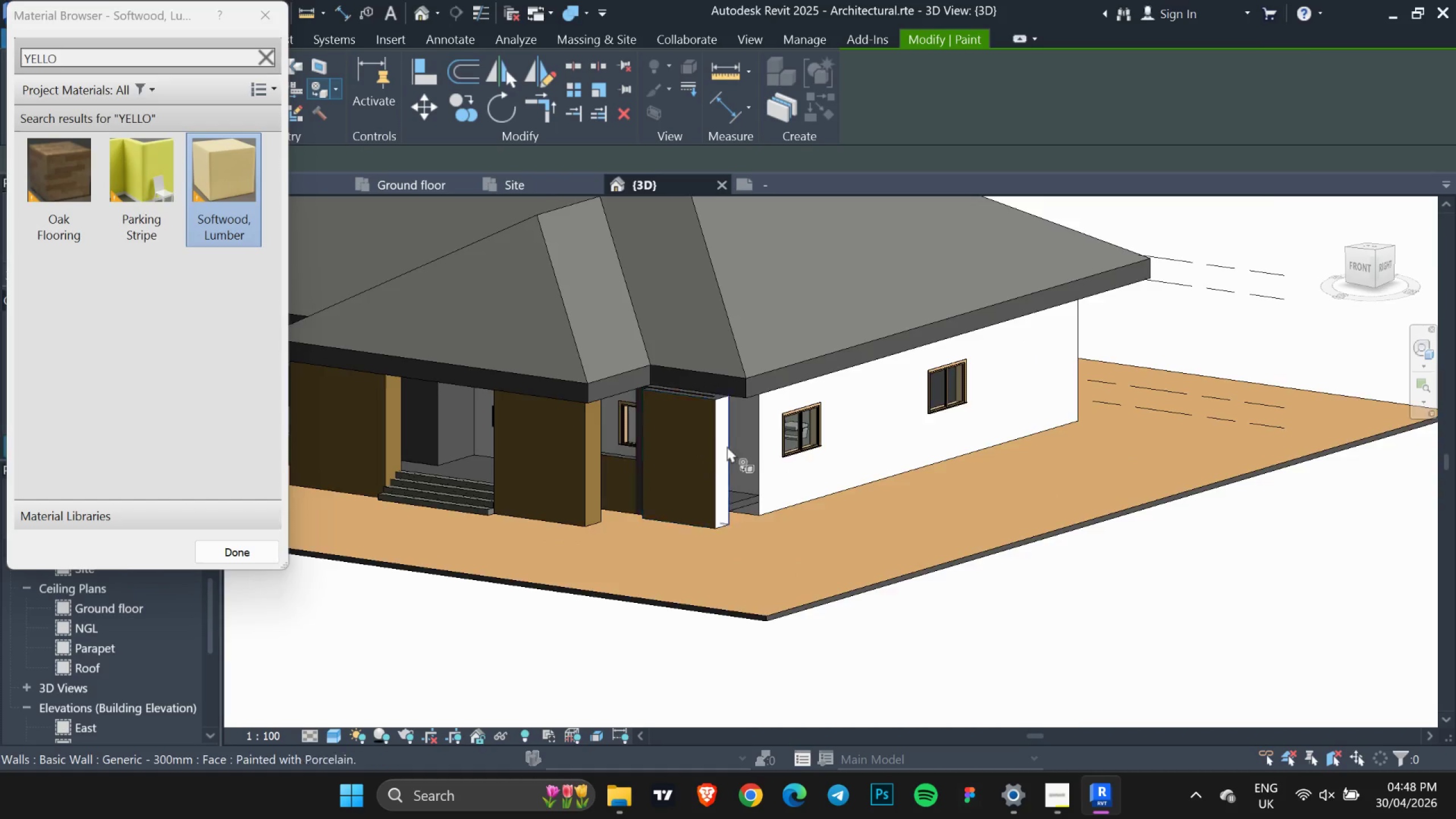 
scroll: coordinate [720, 444], scroll_direction: up, amount: 4.0
 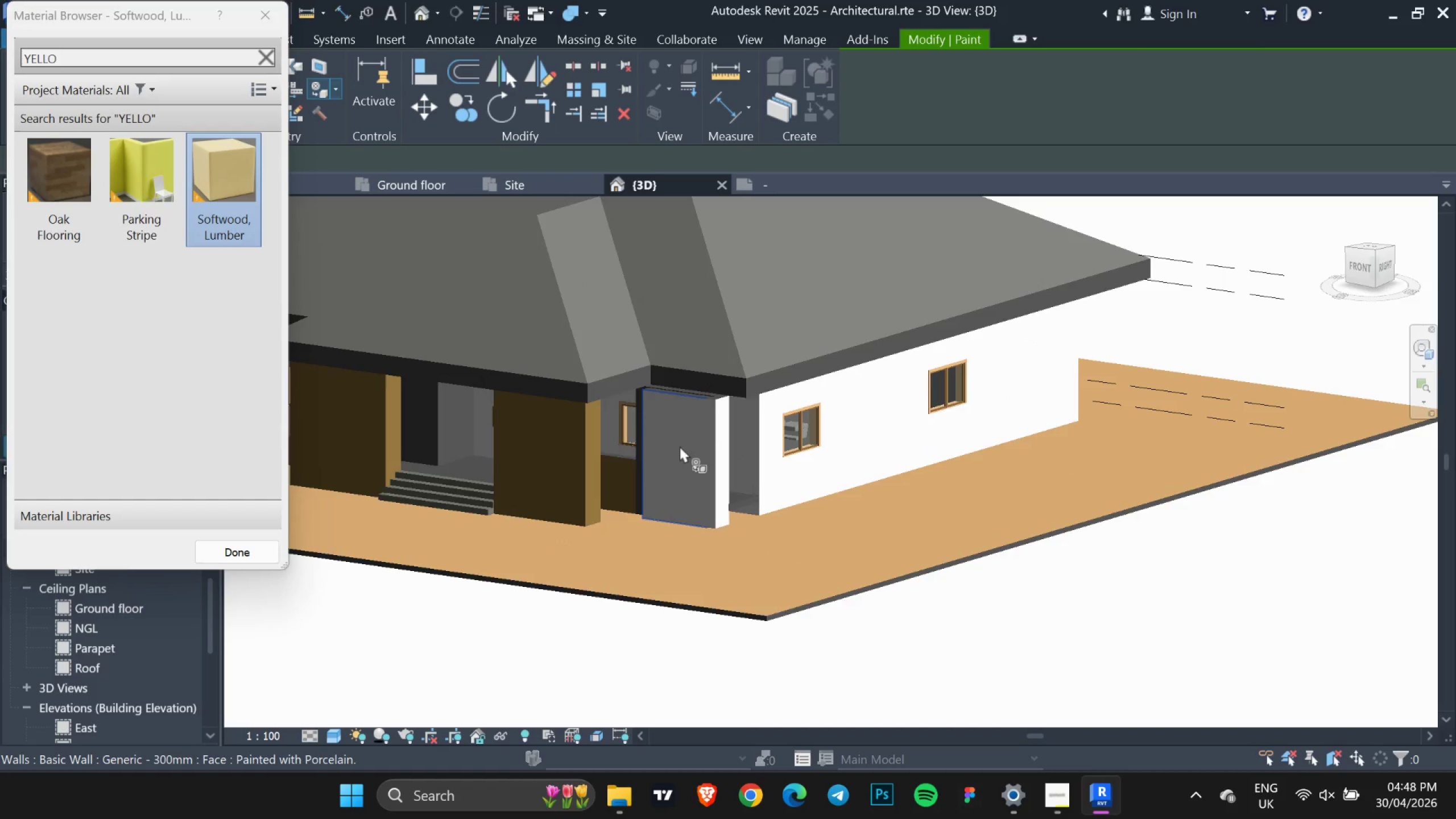 
key(Shift+ShiftLeft)
 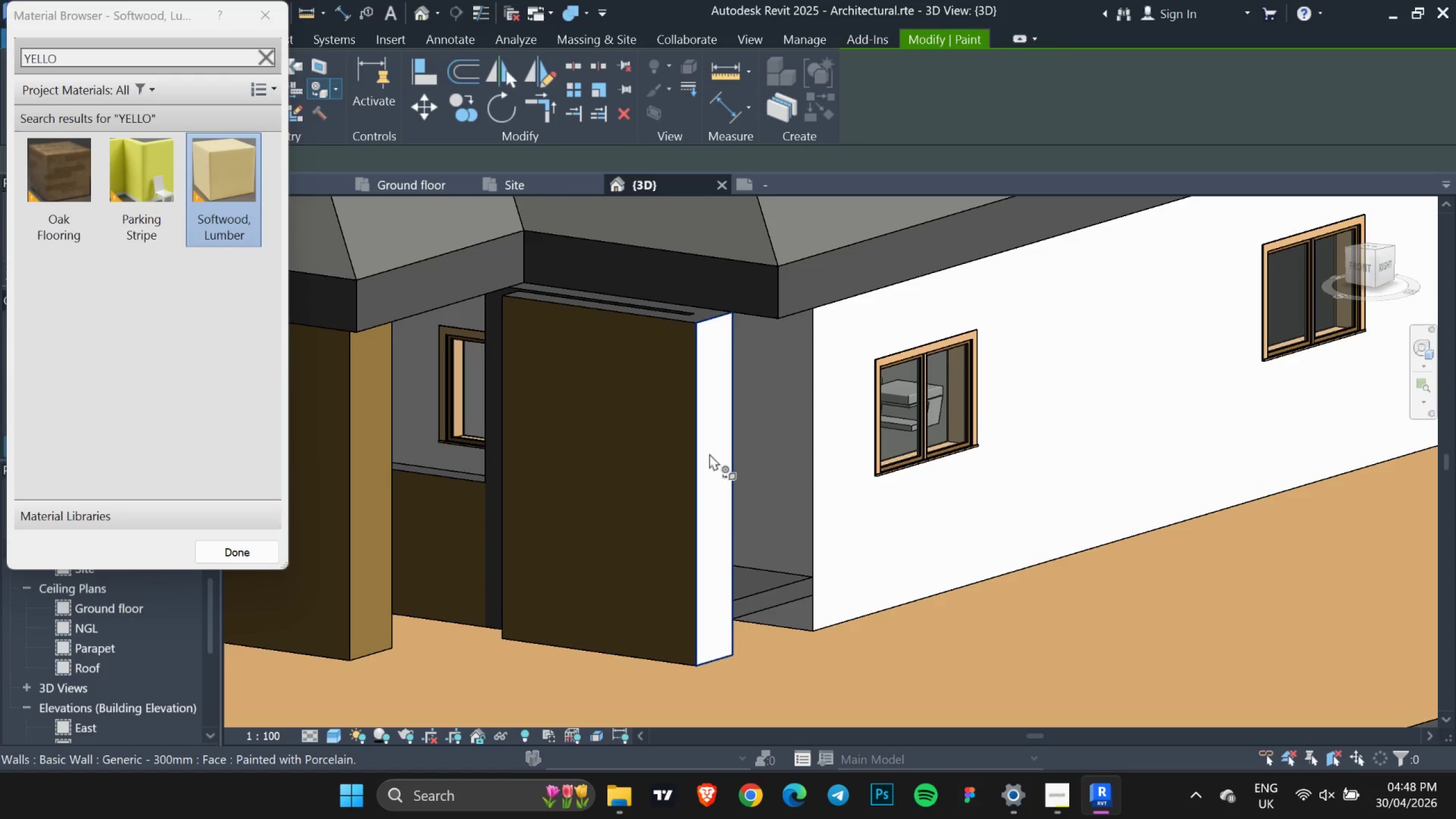 
scroll: coordinate [727, 446], scroll_direction: up, amount: 7.0
 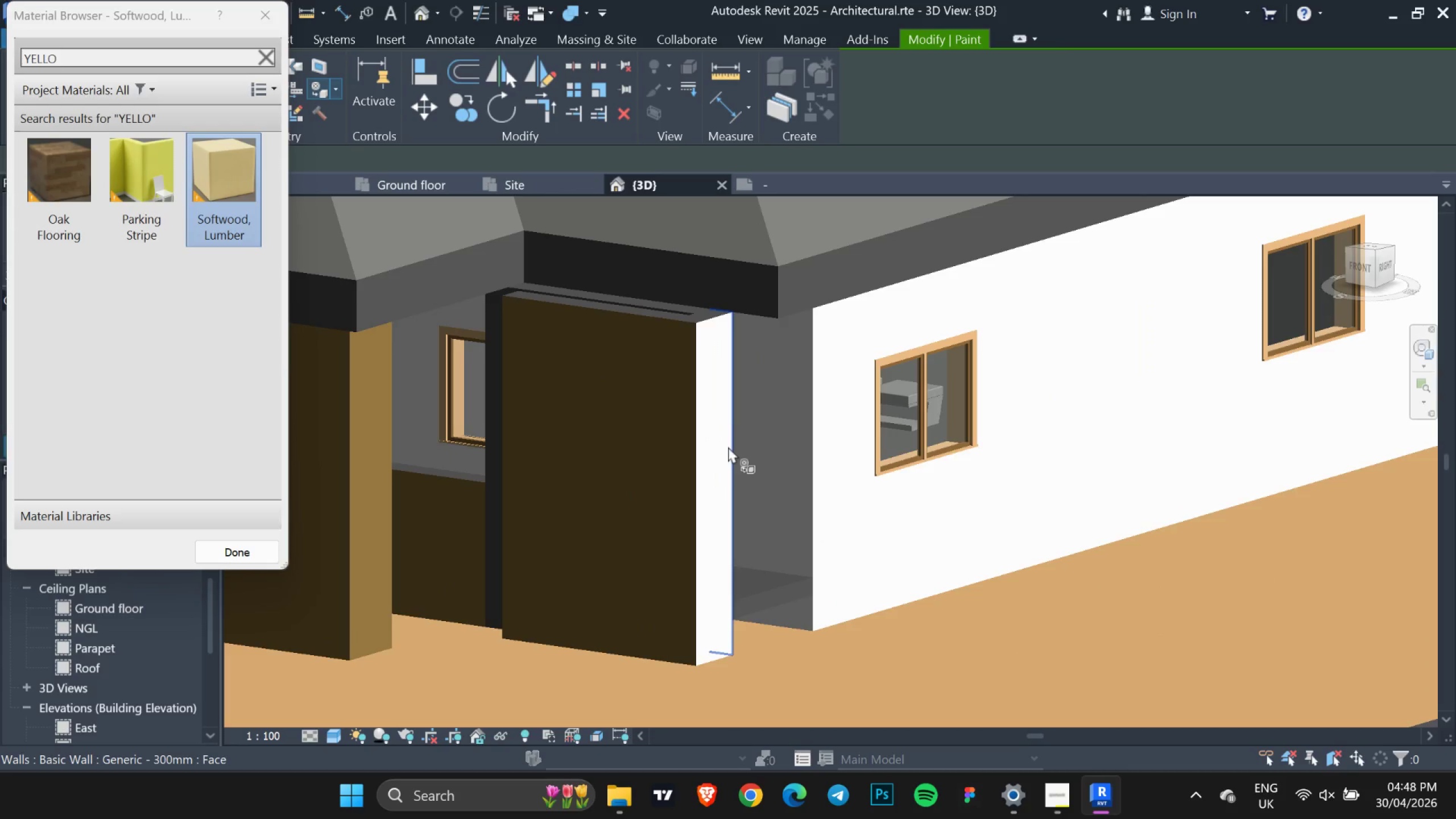 
left_click([709, 453])
 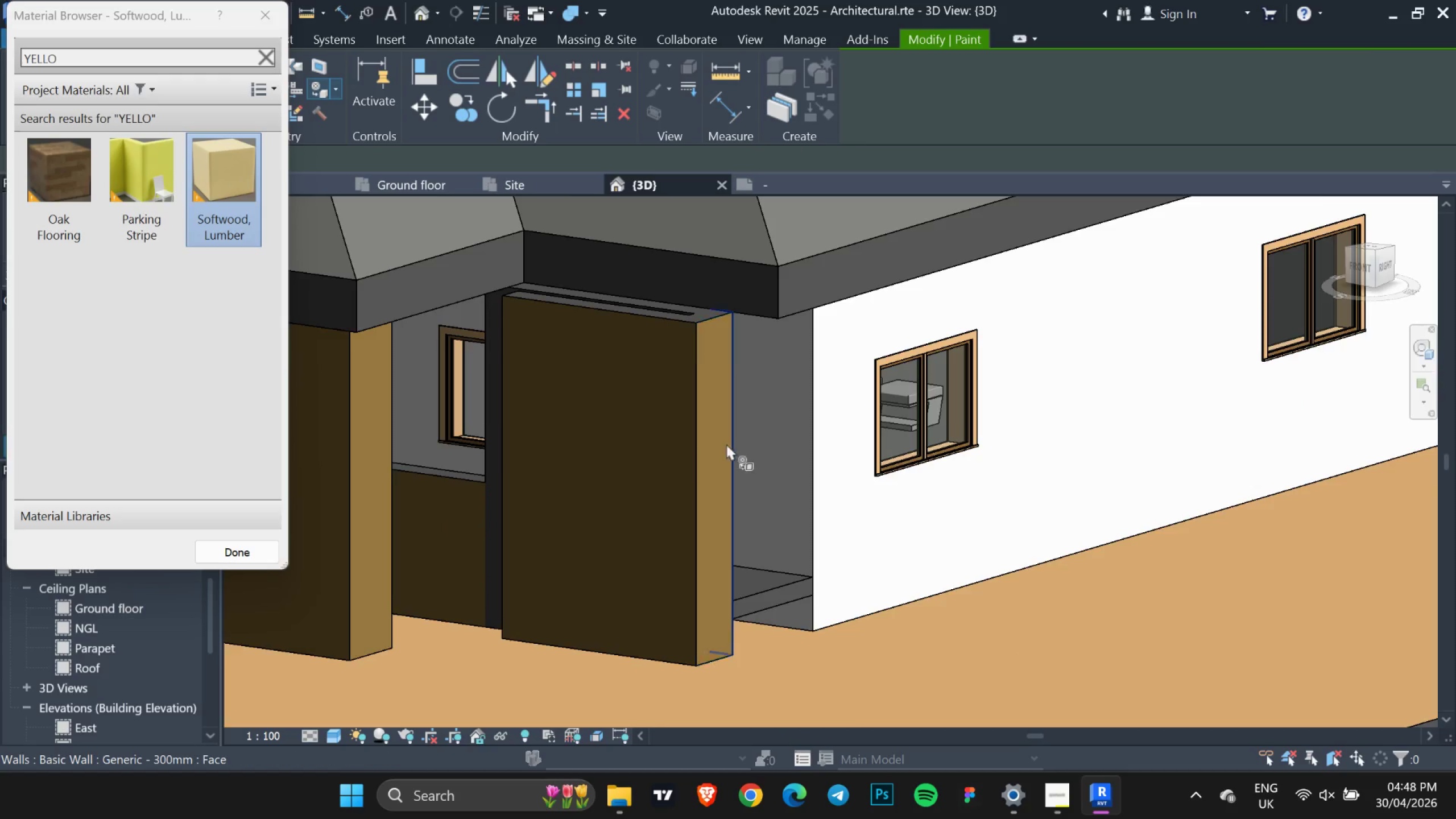 
hold_key(key=ShiftLeft, duration=0.88)
 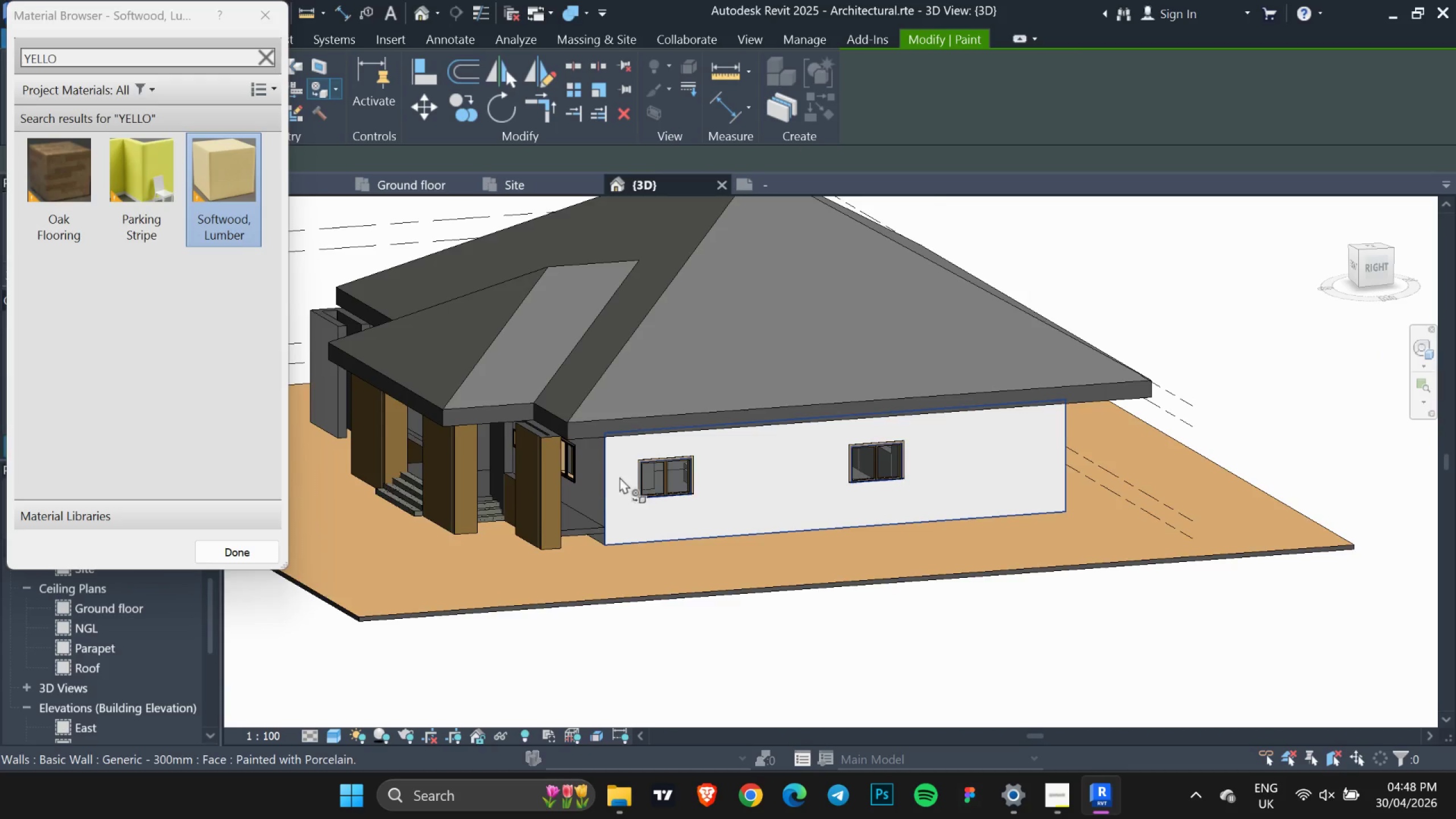 
scroll: coordinate [713, 461], scroll_direction: down, amount: 8.0
 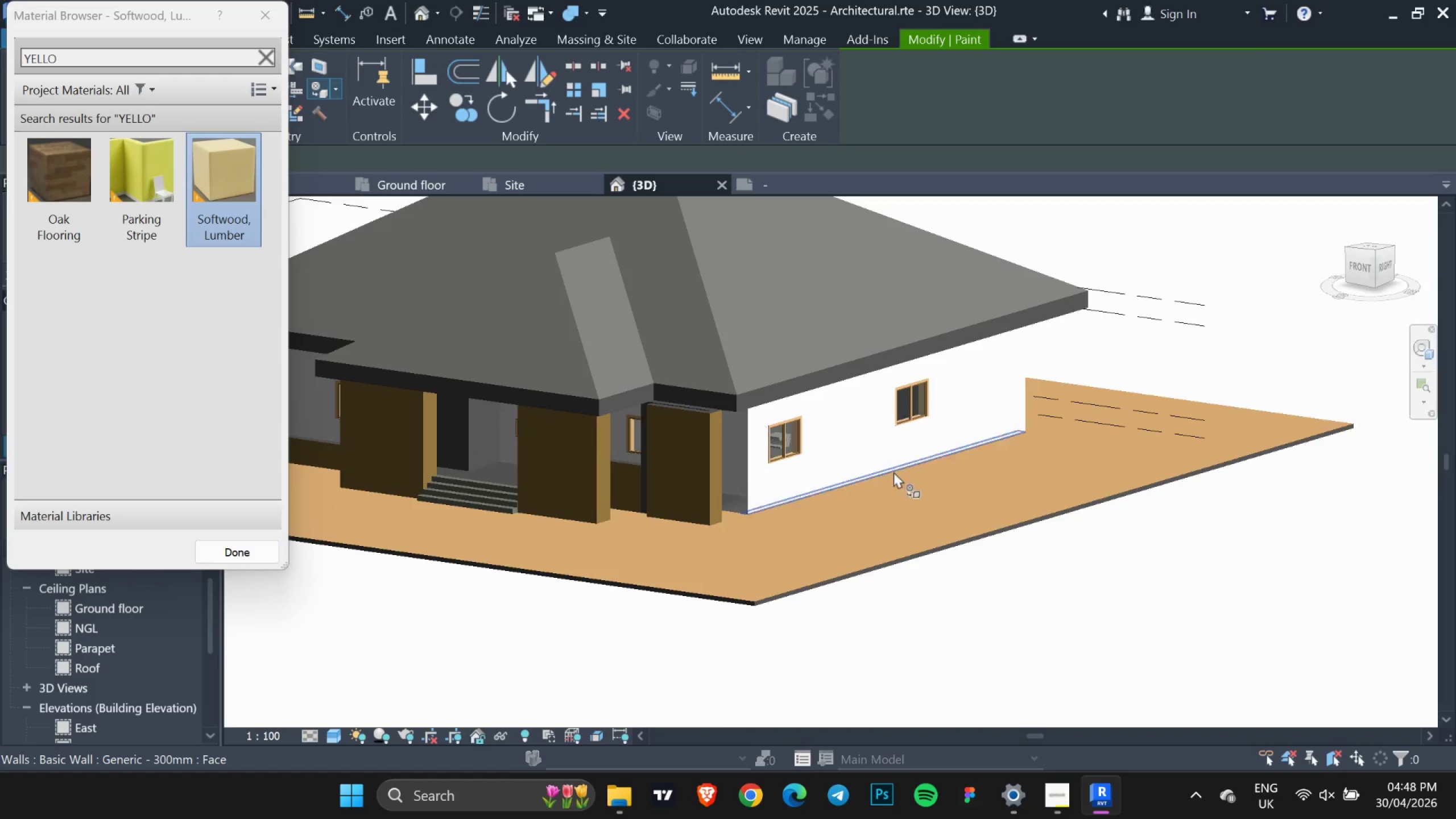 
left_click([619, 477])
 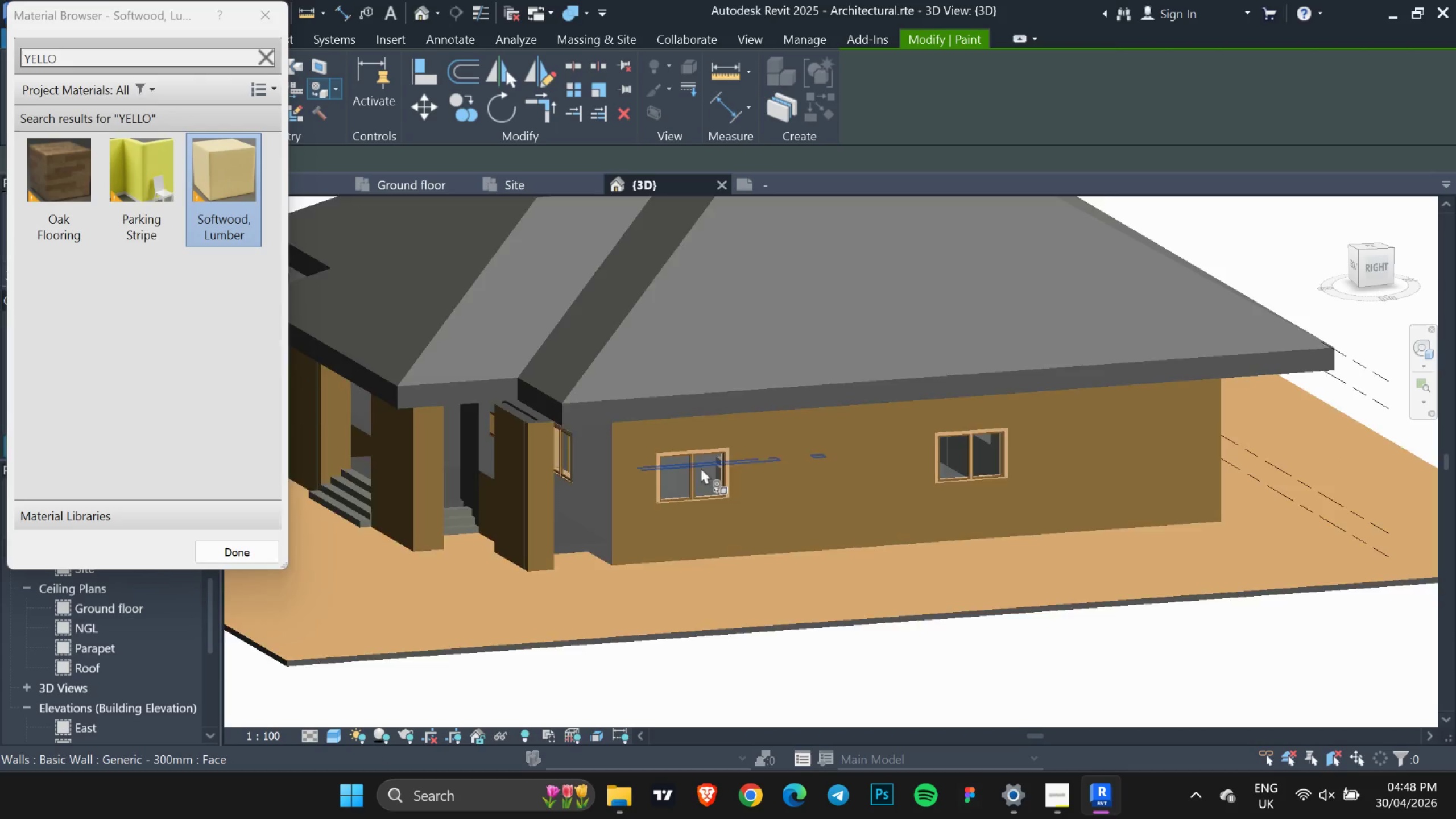 
scroll: coordinate [619, 477], scroll_direction: up, amount: 3.0
 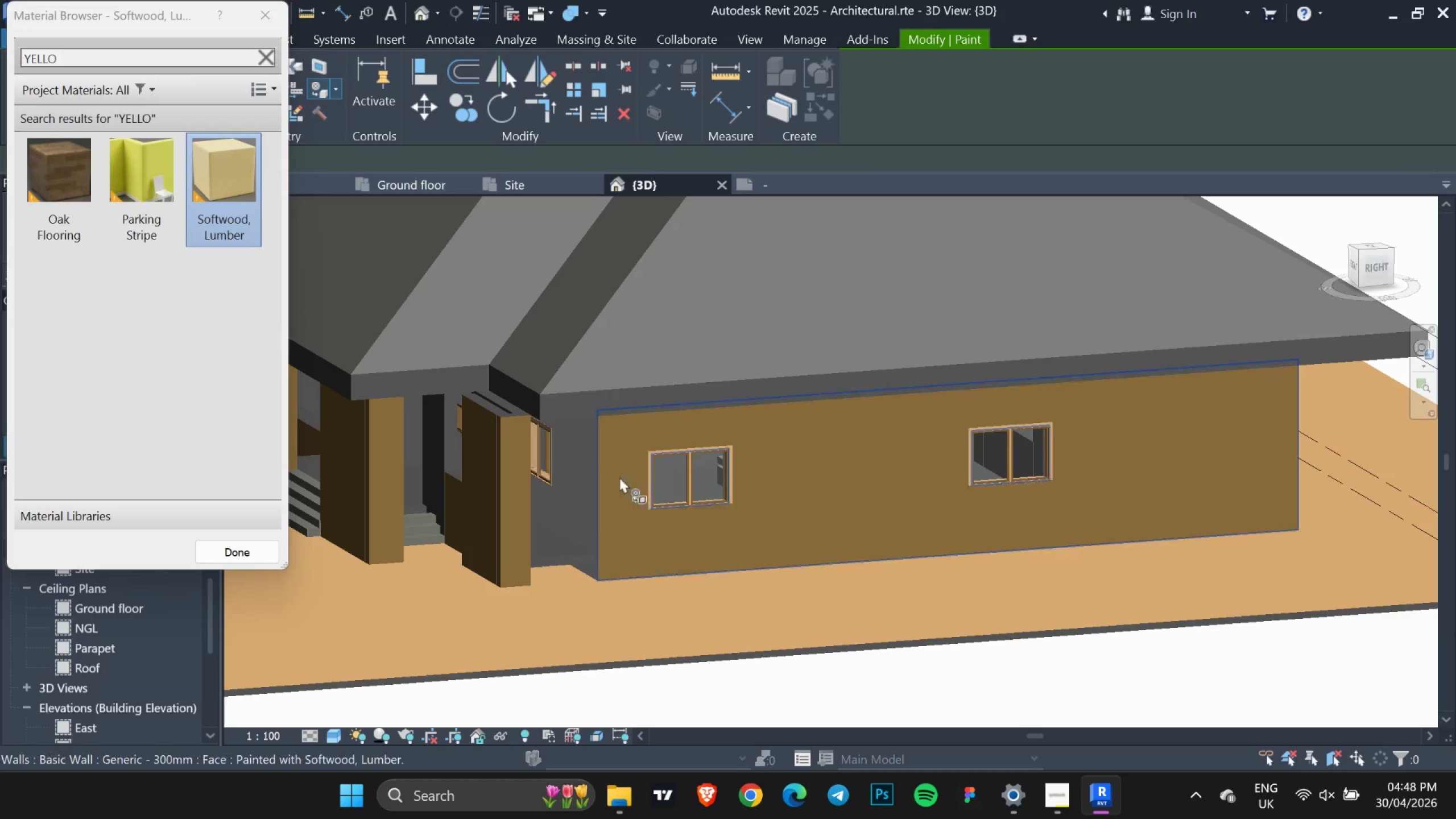 
hold_key(key=ShiftLeft, duration=0.5)
 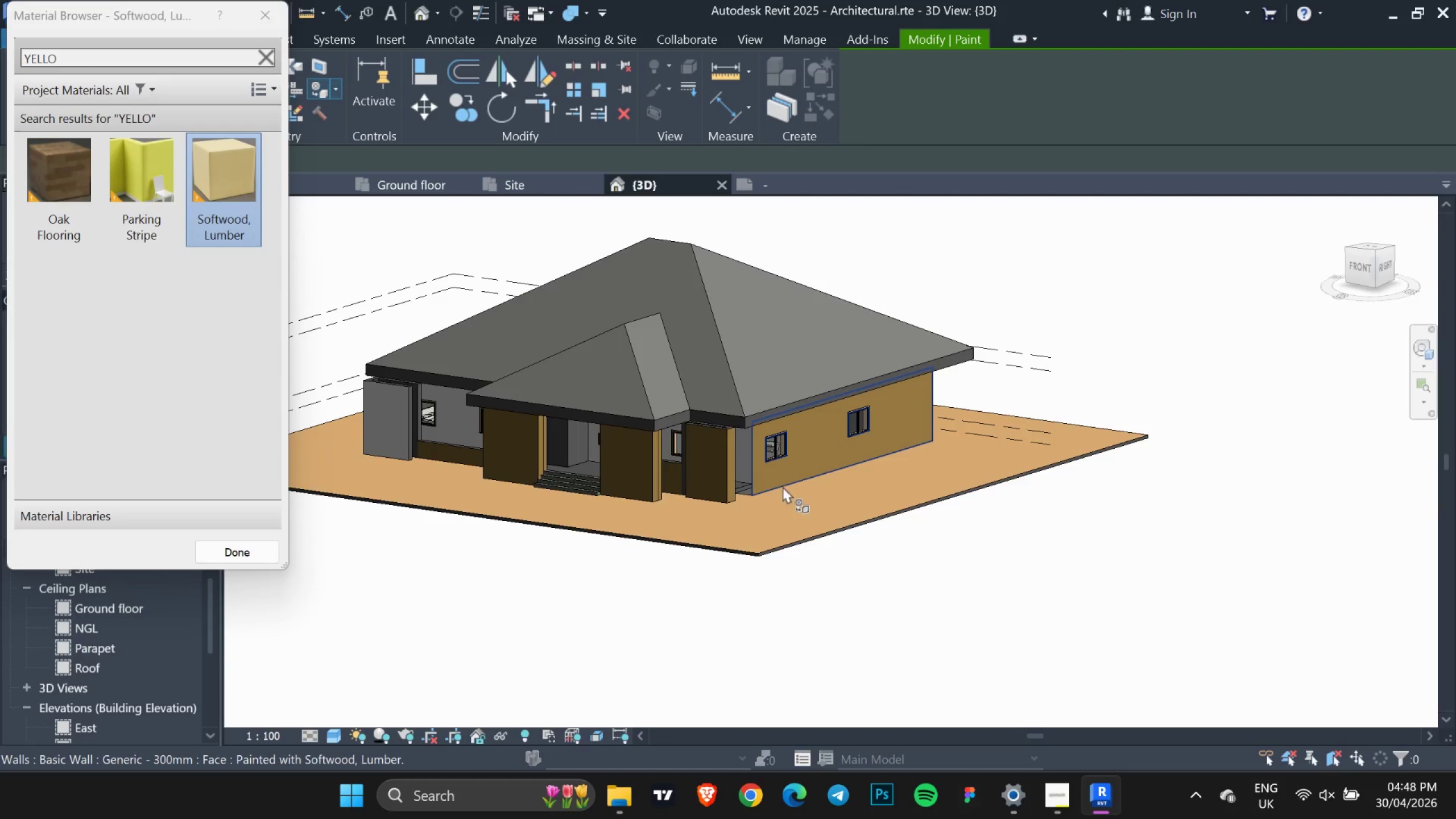 
scroll: coordinate [697, 469], scroll_direction: down, amount: 6.0
 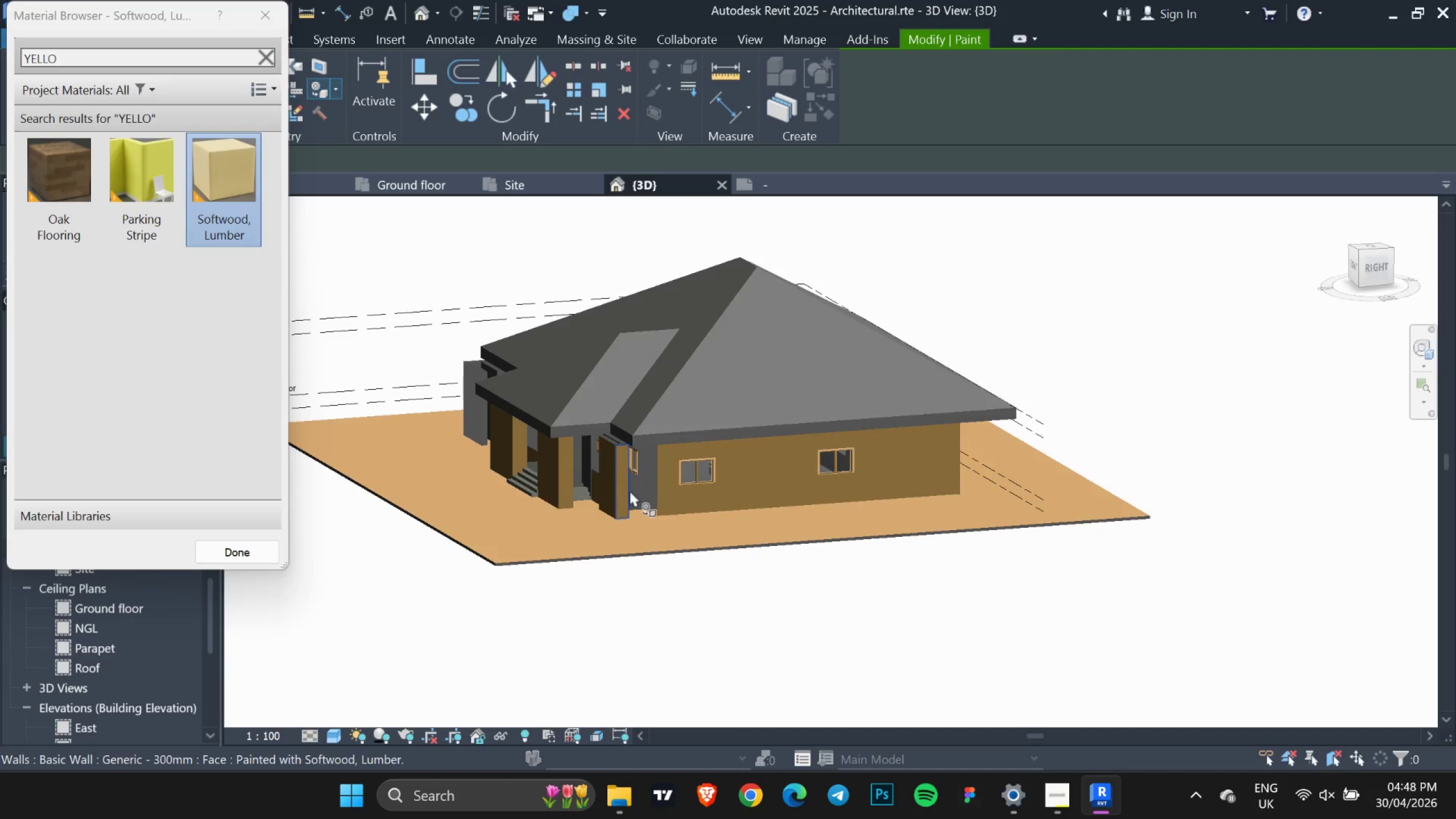 
key(Control+Z)
 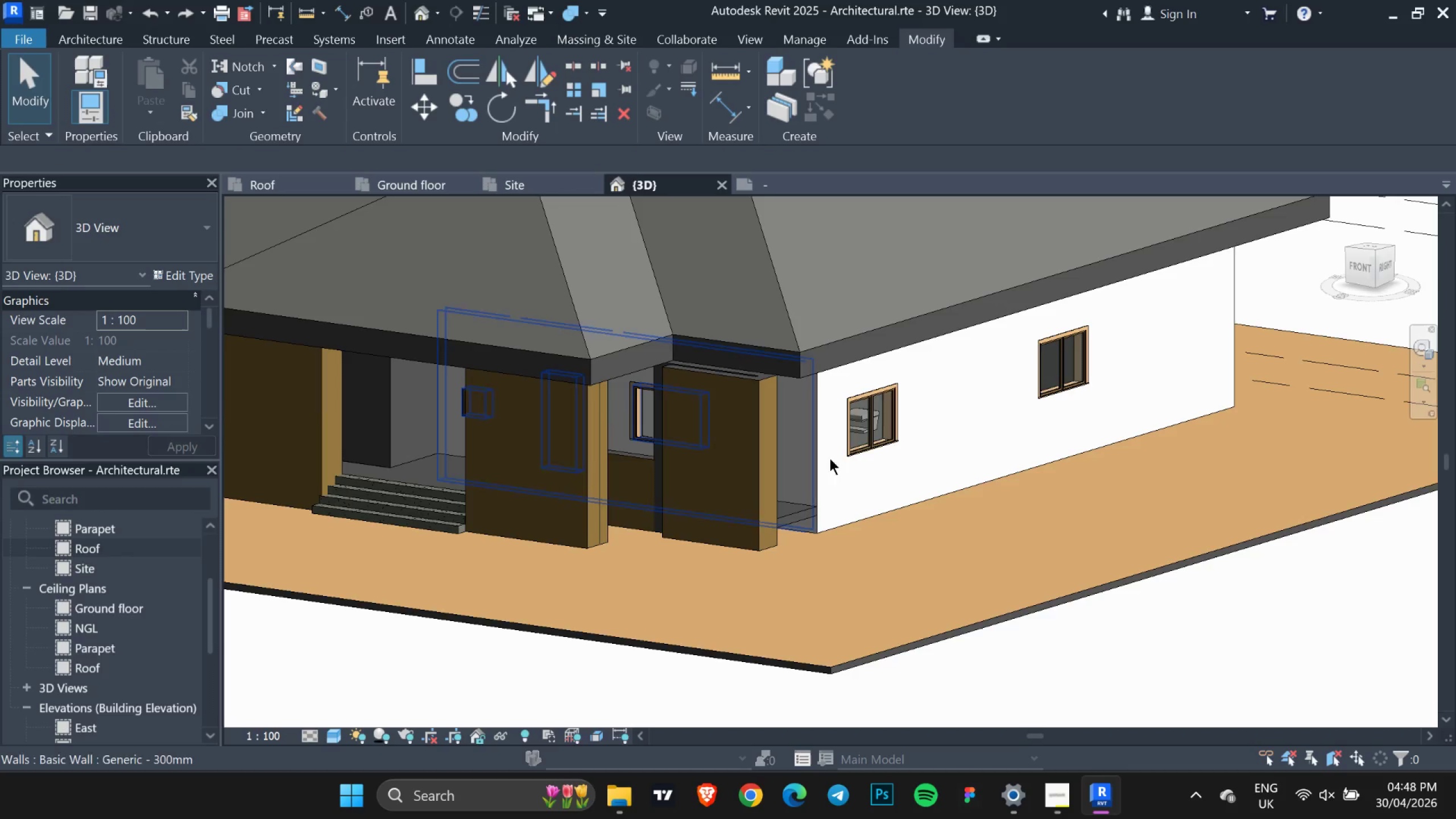 
hold_key(key=ShiftLeft, duration=0.5)
 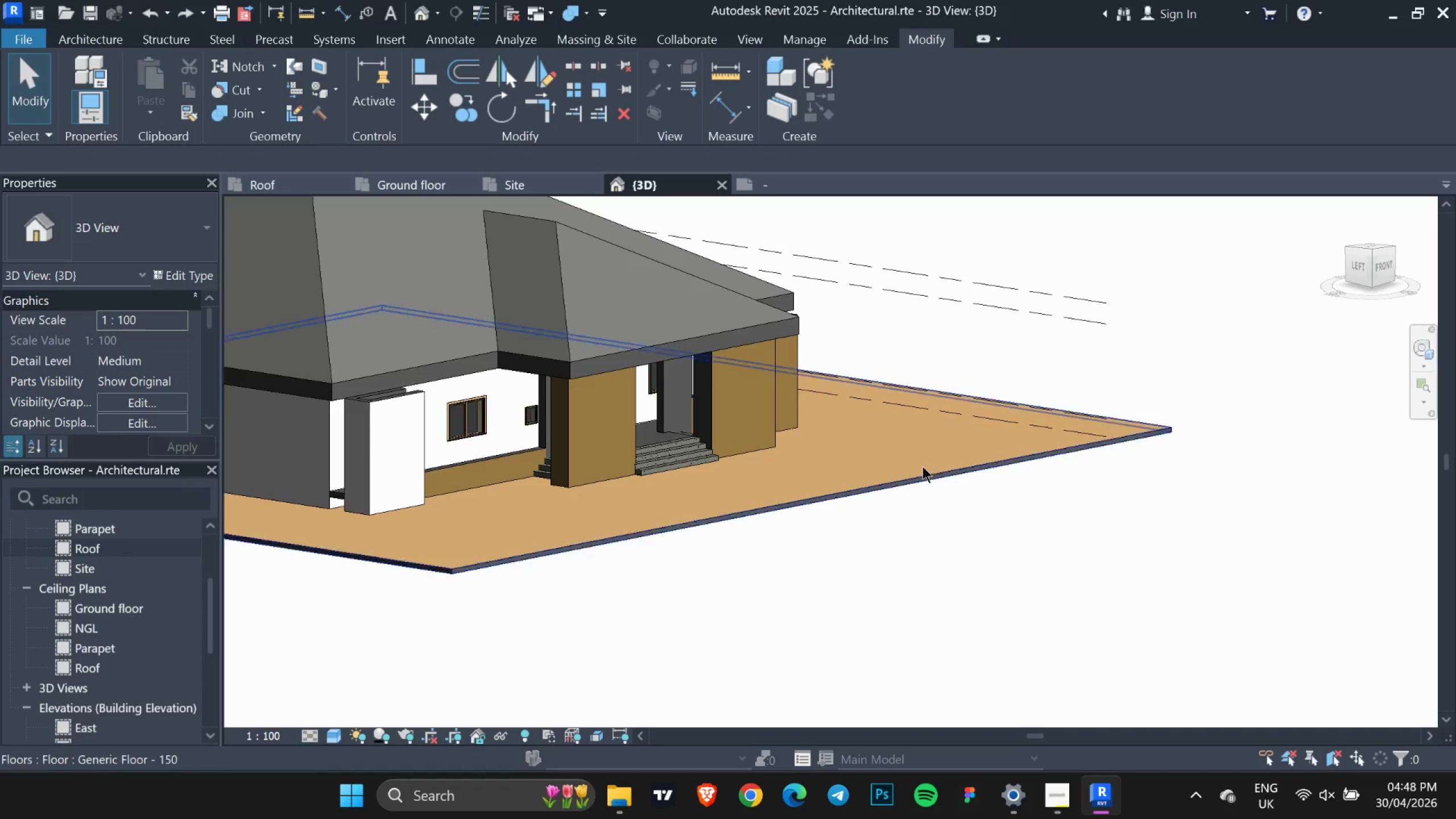 
scroll: coordinate [964, 431], scroll_direction: down, amount: 3.0
 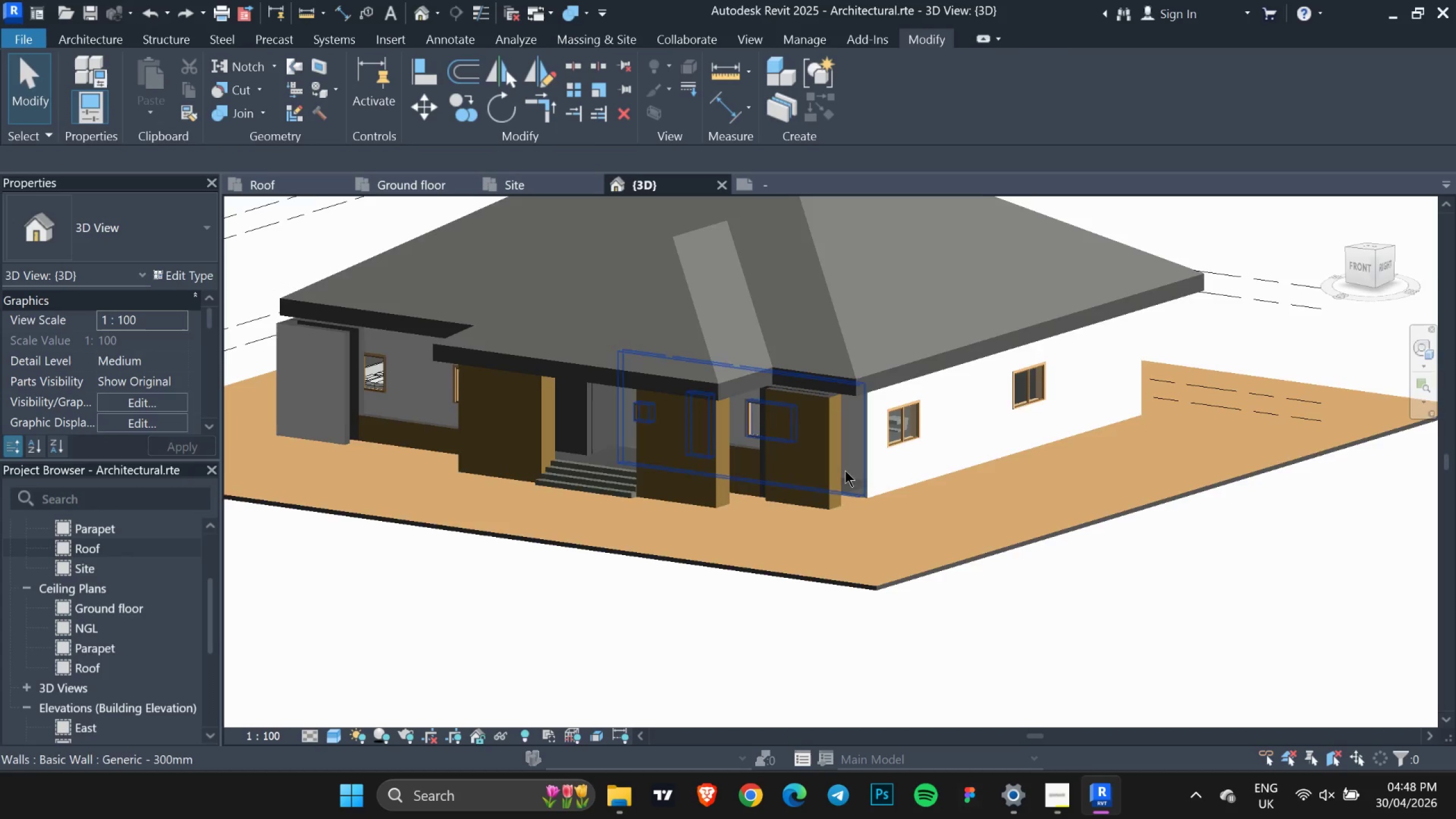 
hold_key(key=ShiftLeft, duration=0.59)
 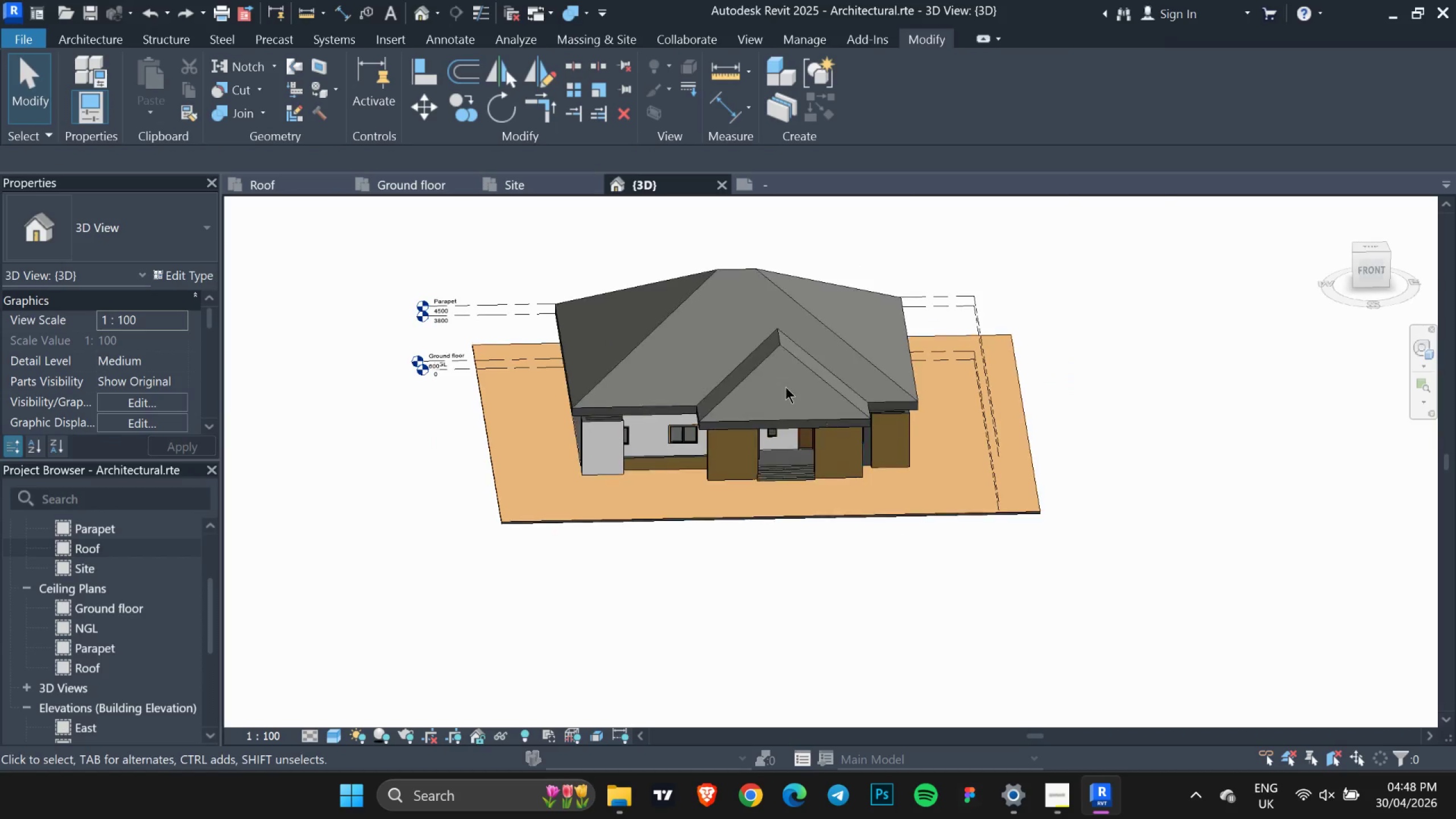 
scroll: coordinate [923, 466], scroll_direction: down, amount: 5.0
 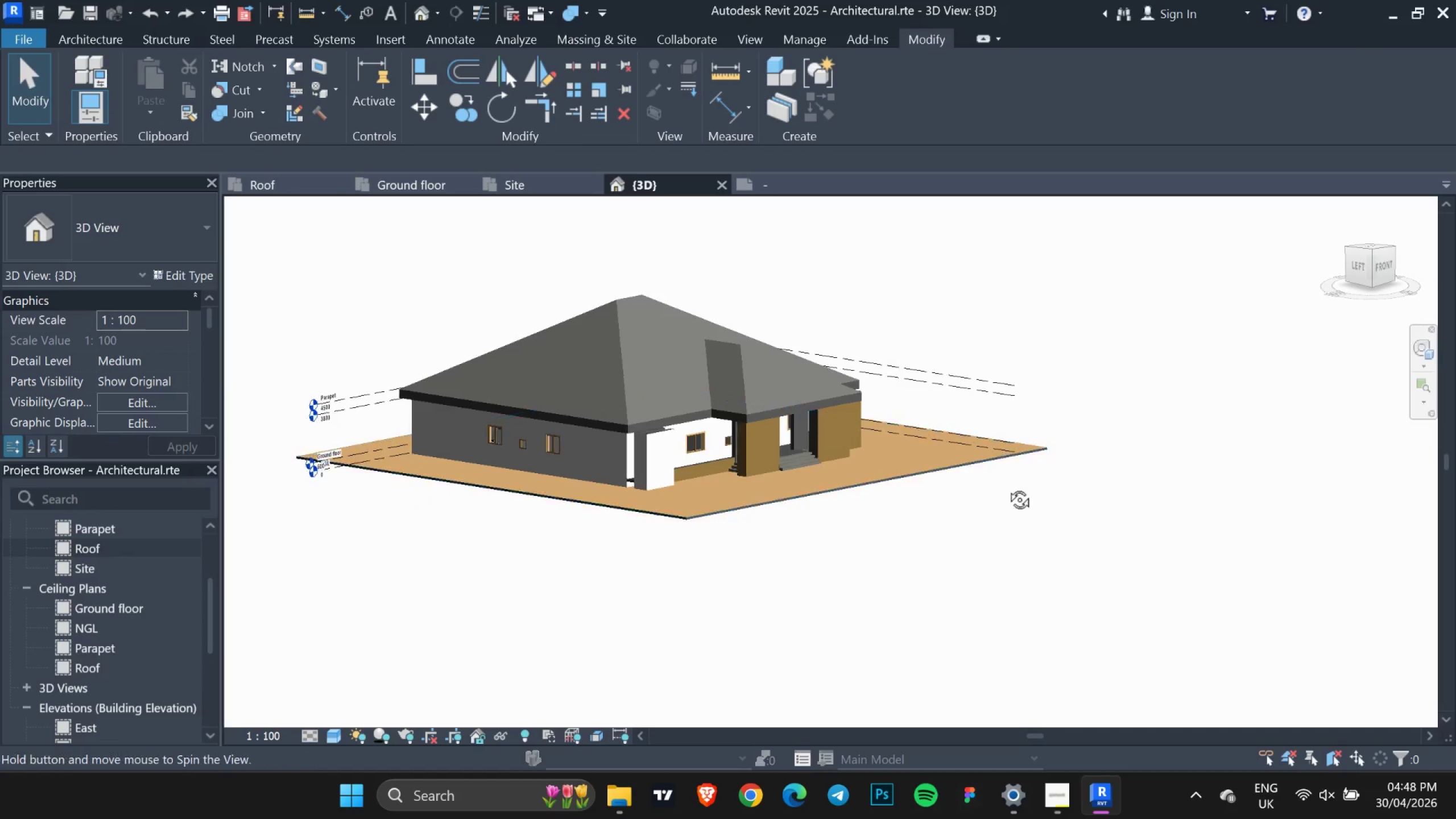 
hold_key(key=ShiftLeft, duration=0.64)
 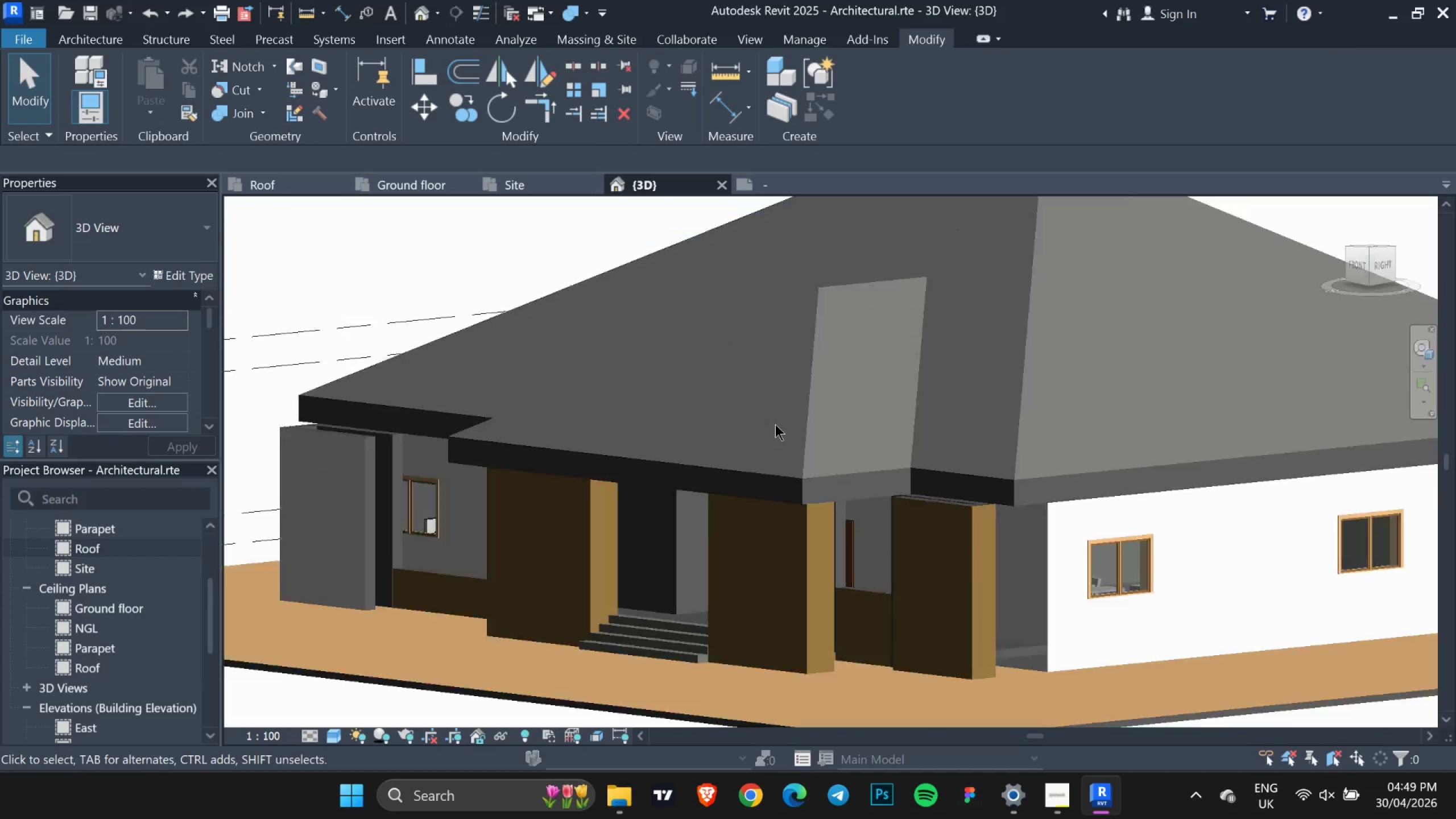 
scroll: coordinate [814, 411], scroll_direction: up, amount: 10.0
 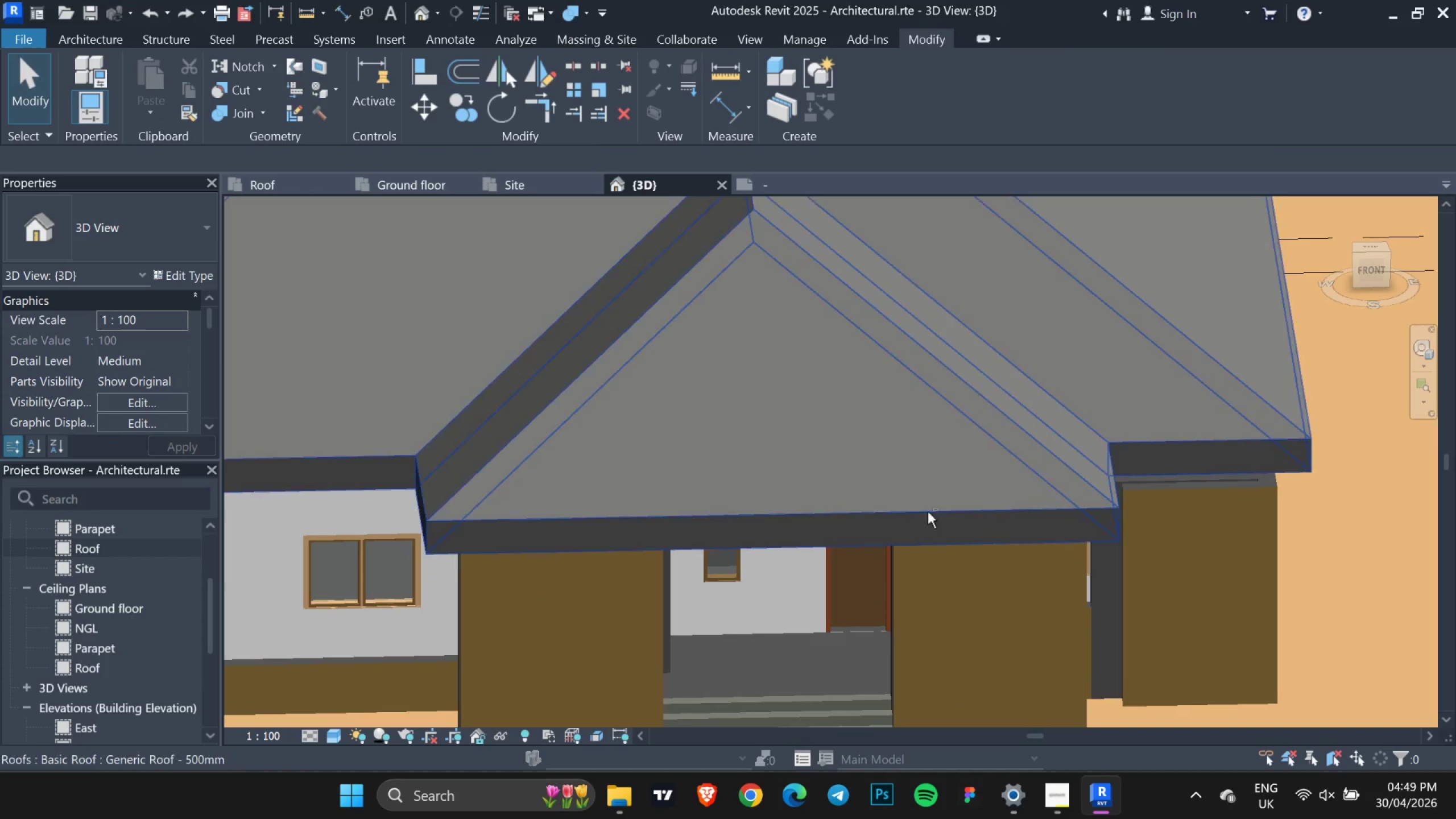 
hold_key(key=ShiftLeft, duration=1.5)
 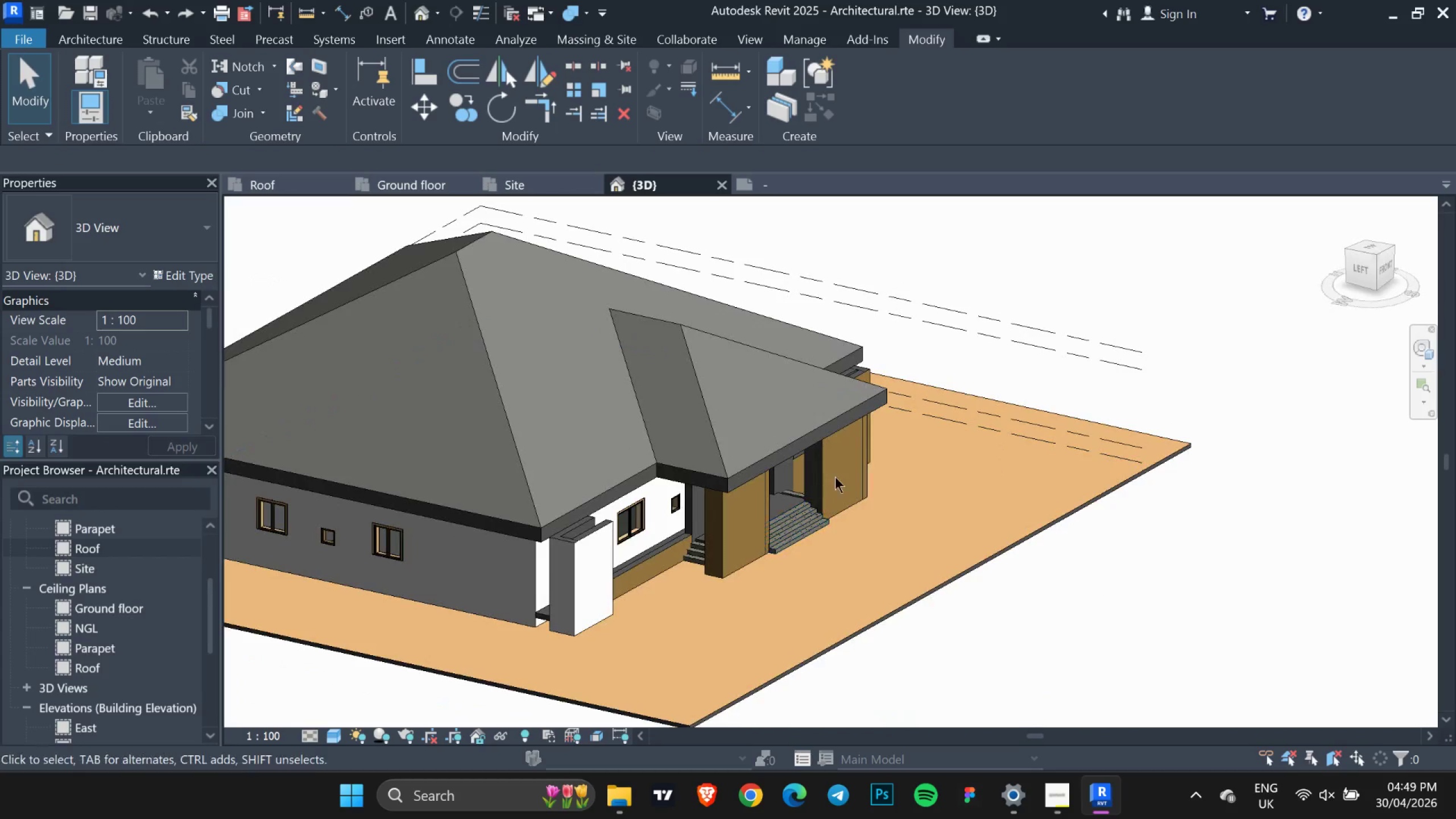 
scroll: coordinate [775, 424], scroll_direction: down, amount: 6.0
 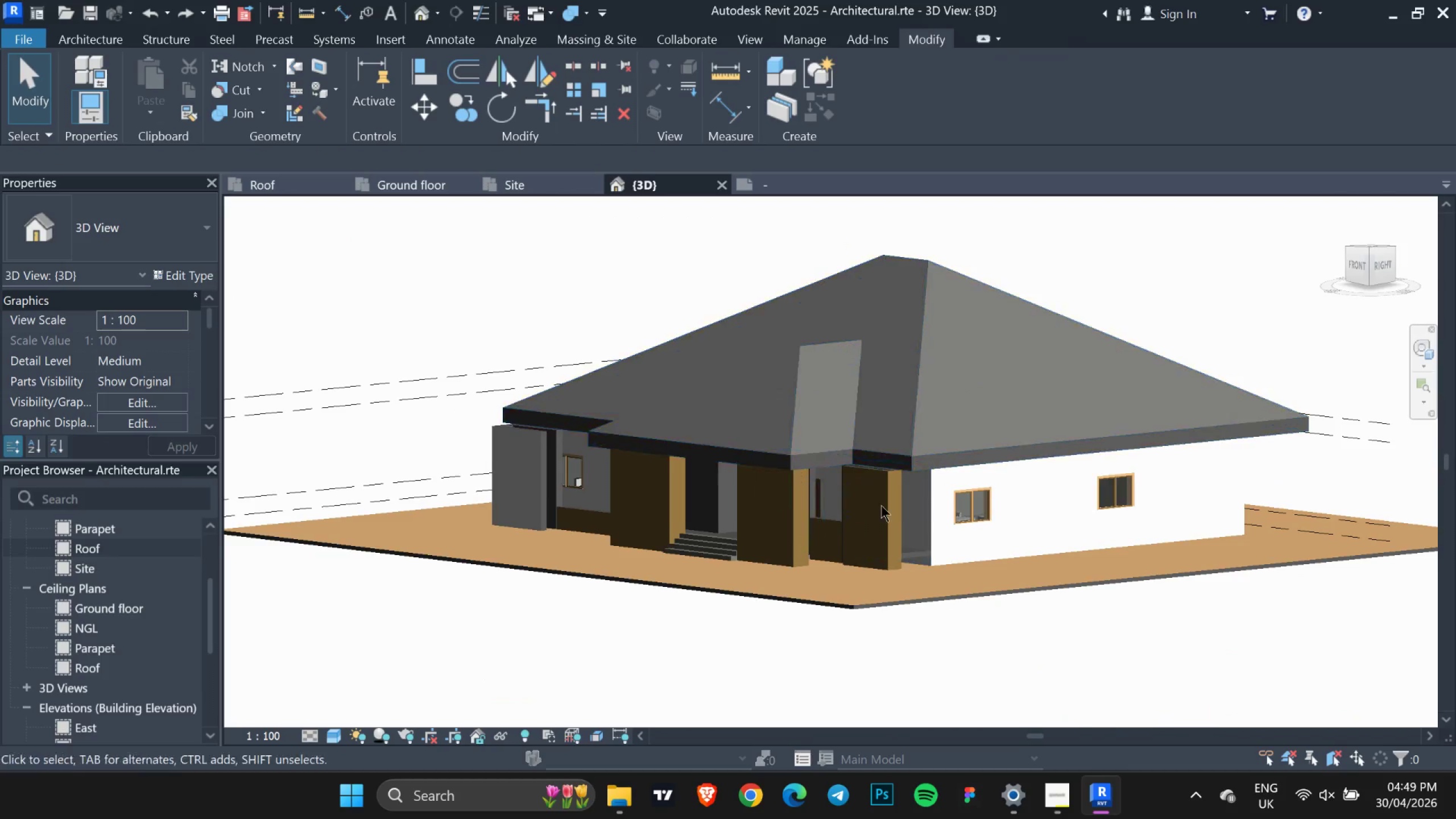 
key(Shift+ShiftLeft)
 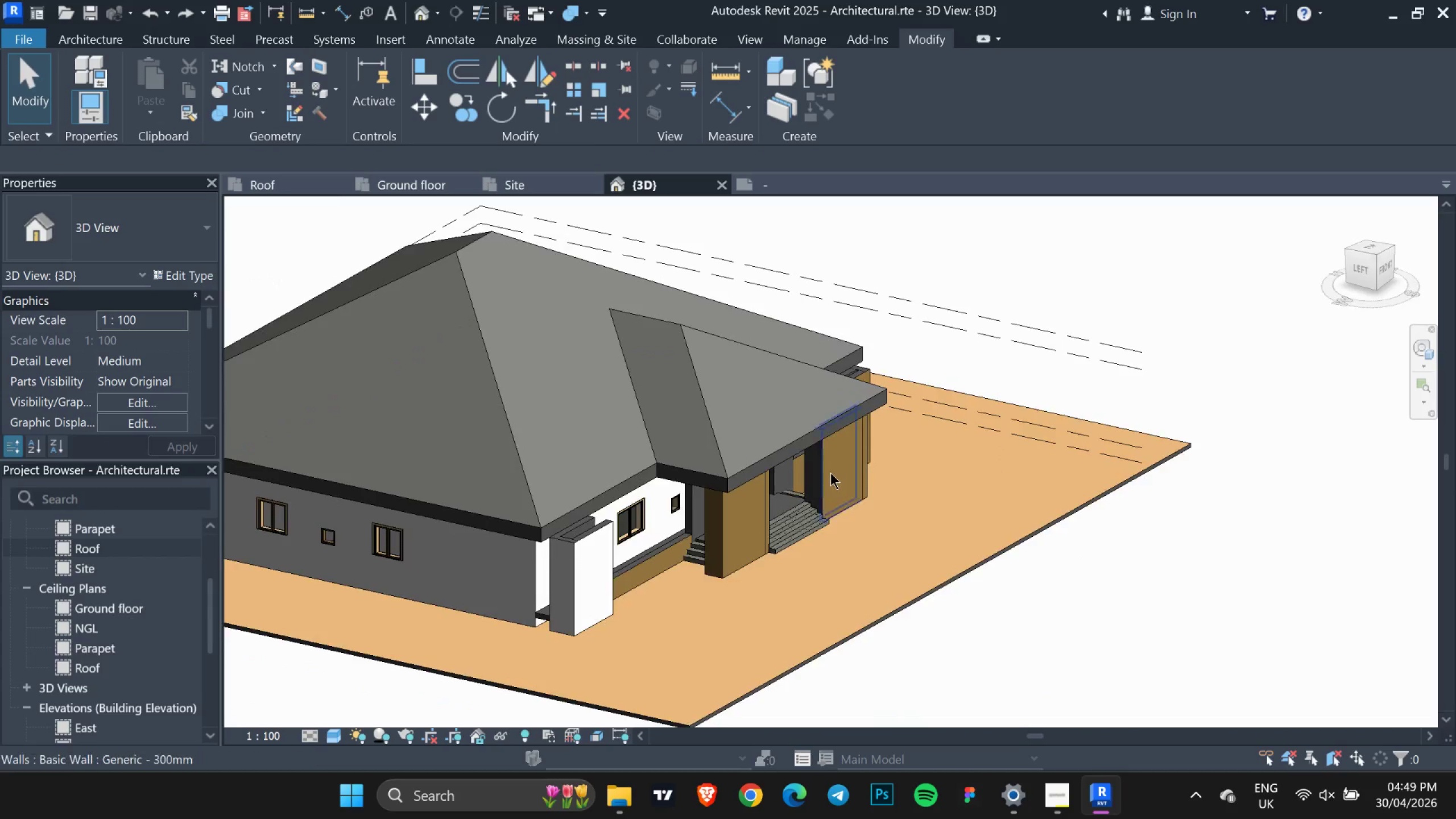 
hold_key(key=ShiftLeft, duration=0.34)
 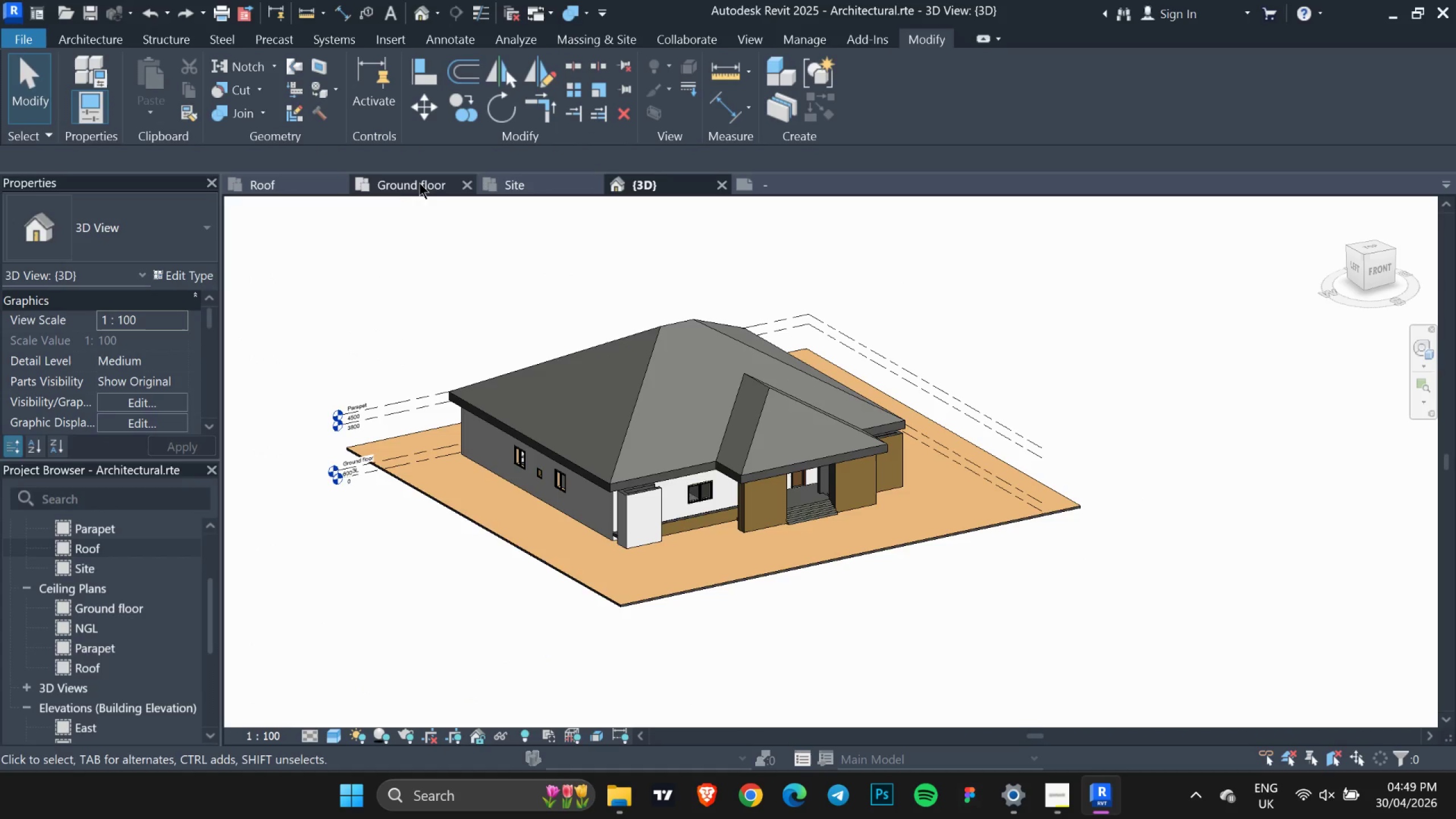 
scroll: coordinate [829, 473], scroll_direction: down, amount: 4.0
 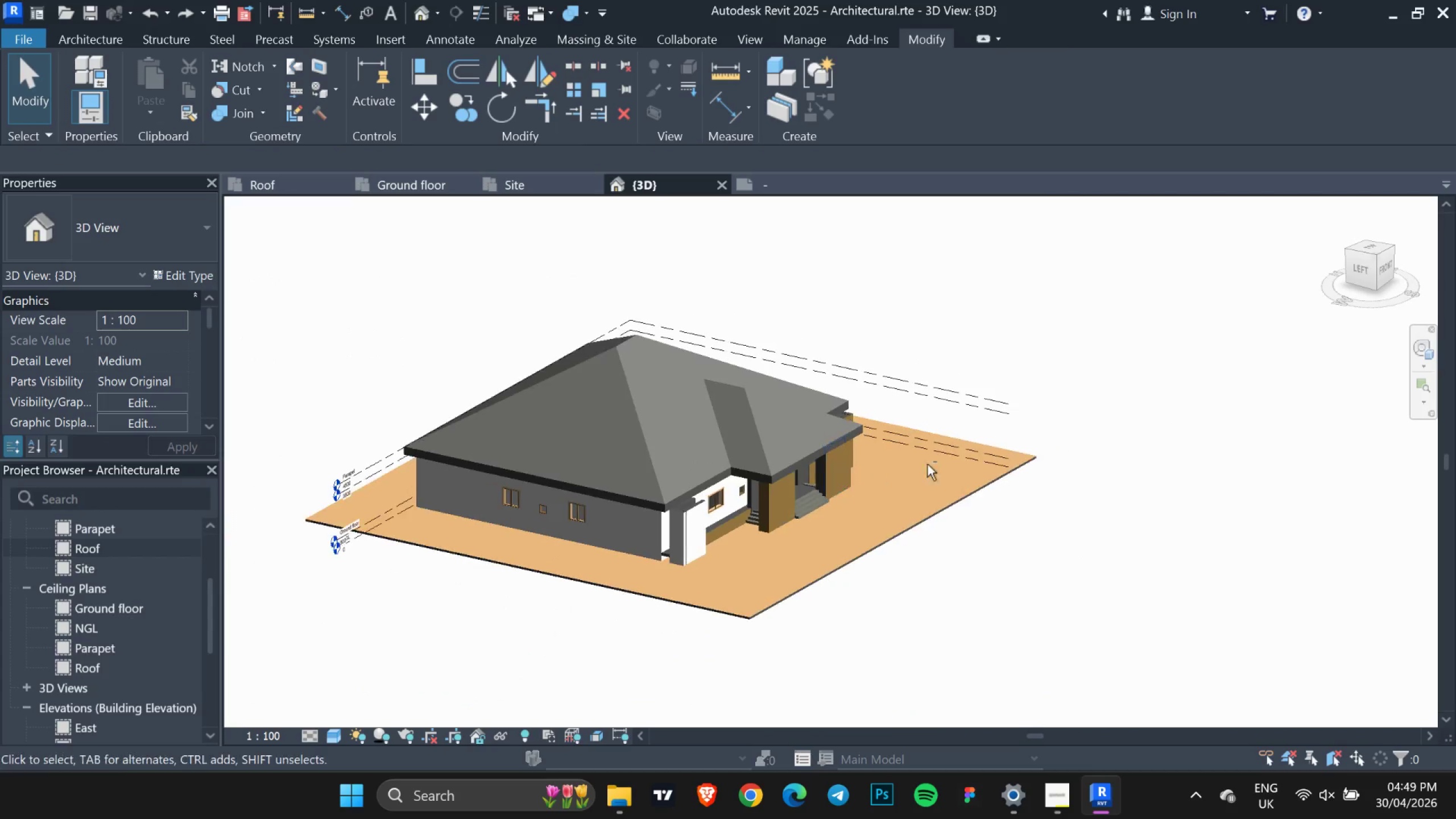 
left_click([408, 184])
 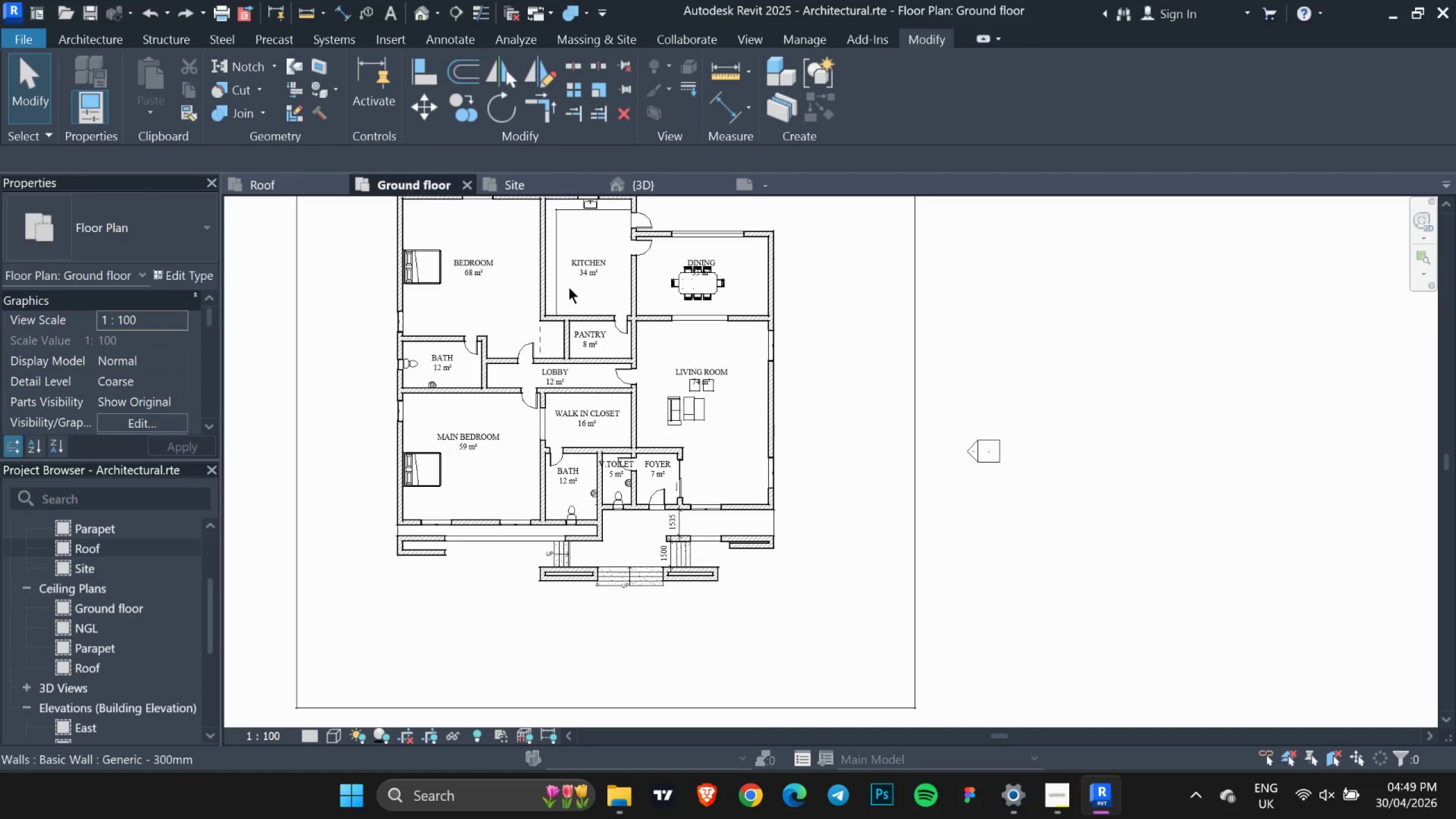 
scroll: coordinate [820, 497], scroll_direction: down, amount: 5.0
 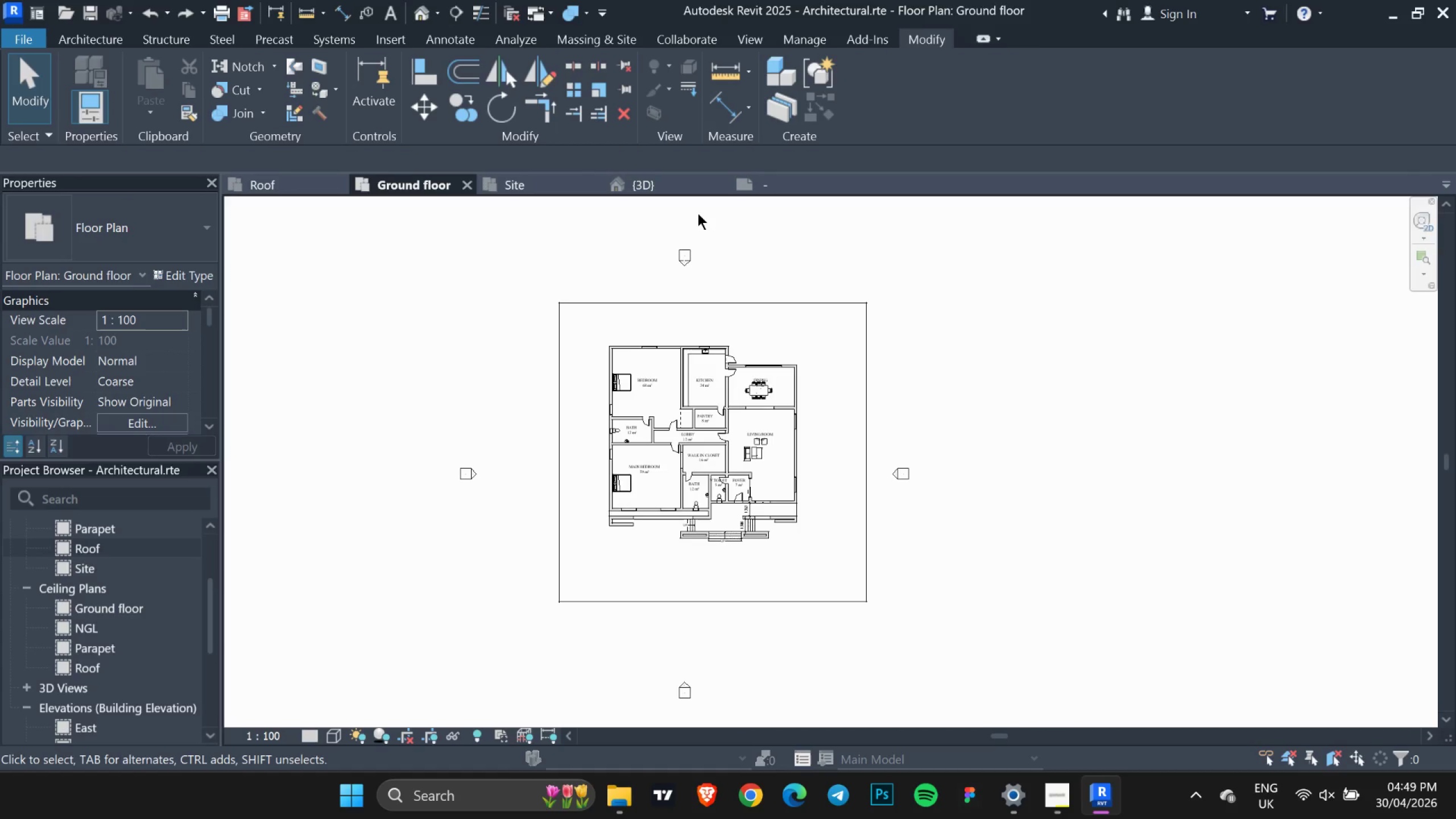 
wait(5.55)
 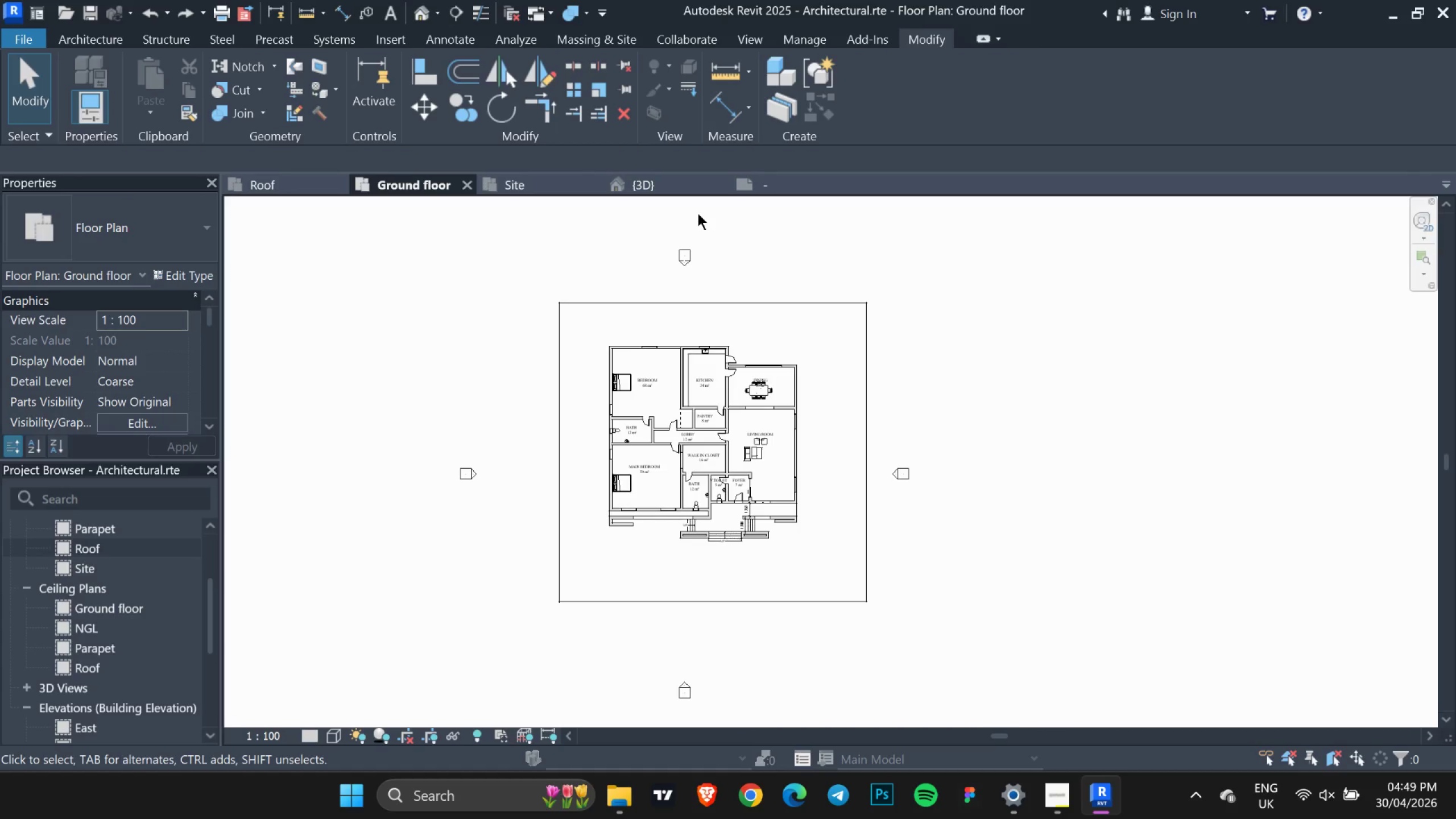 
left_click([1063, 792])